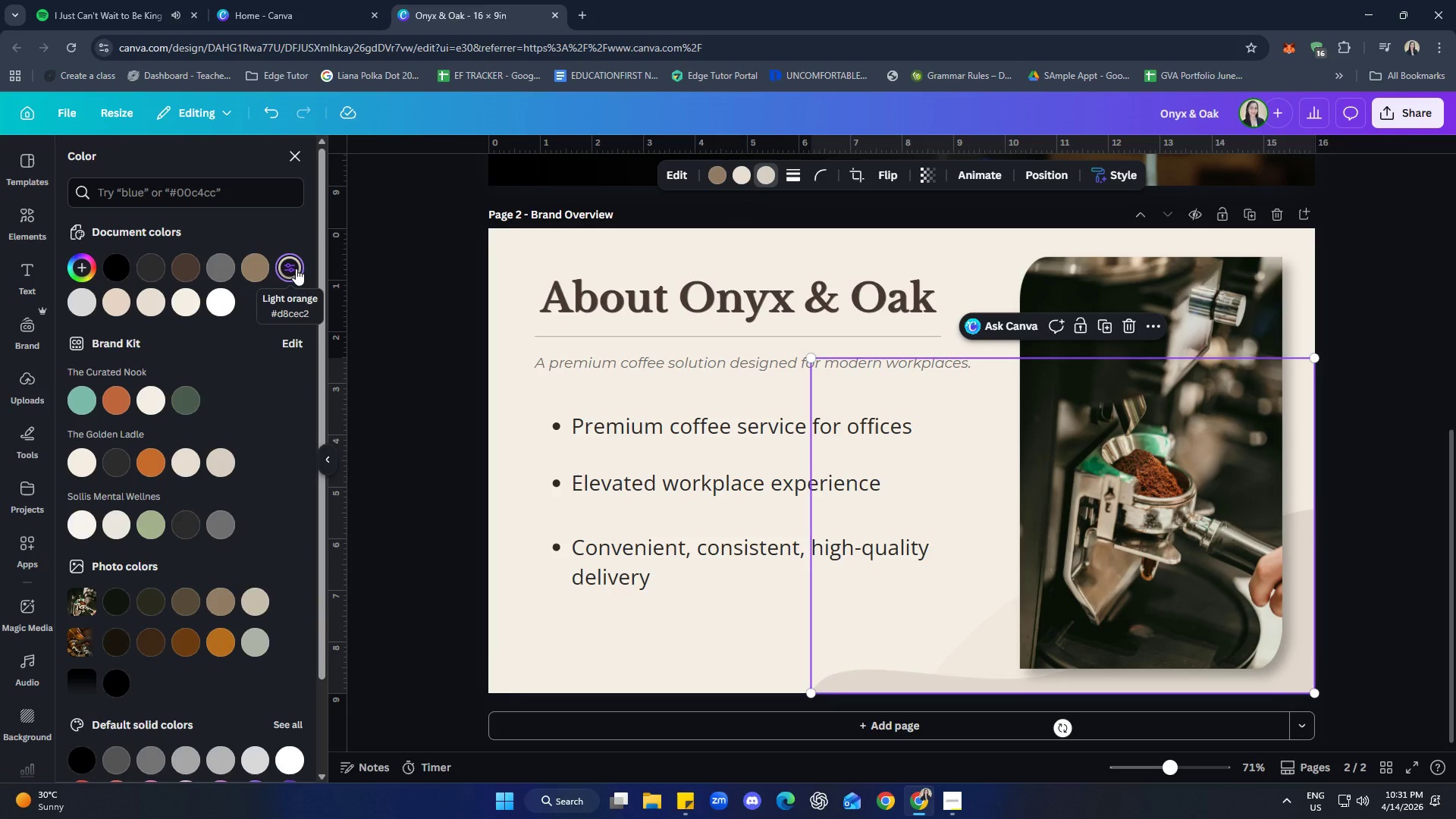 
wait(8.27)
 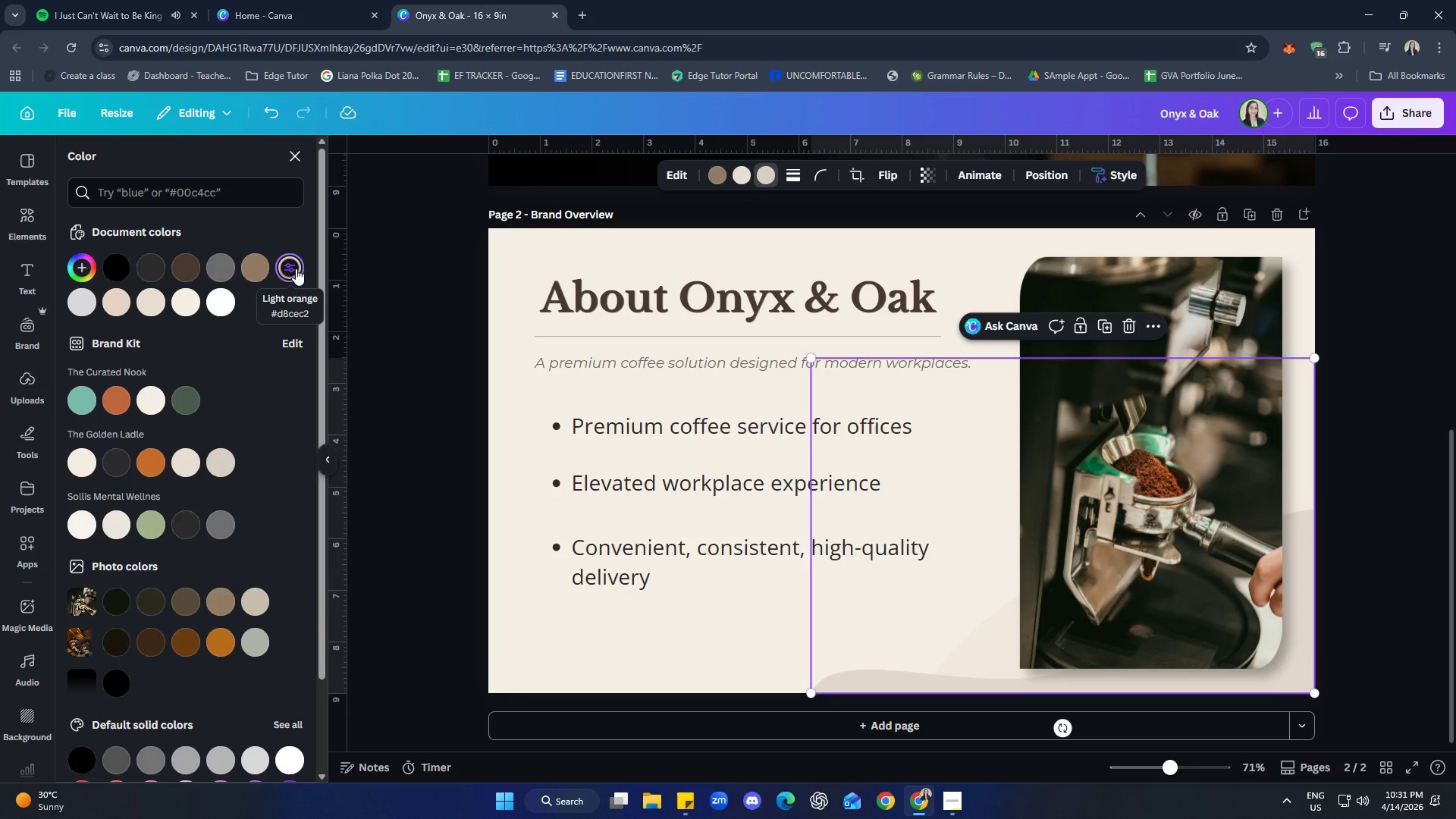 
left_click([89, 270])
 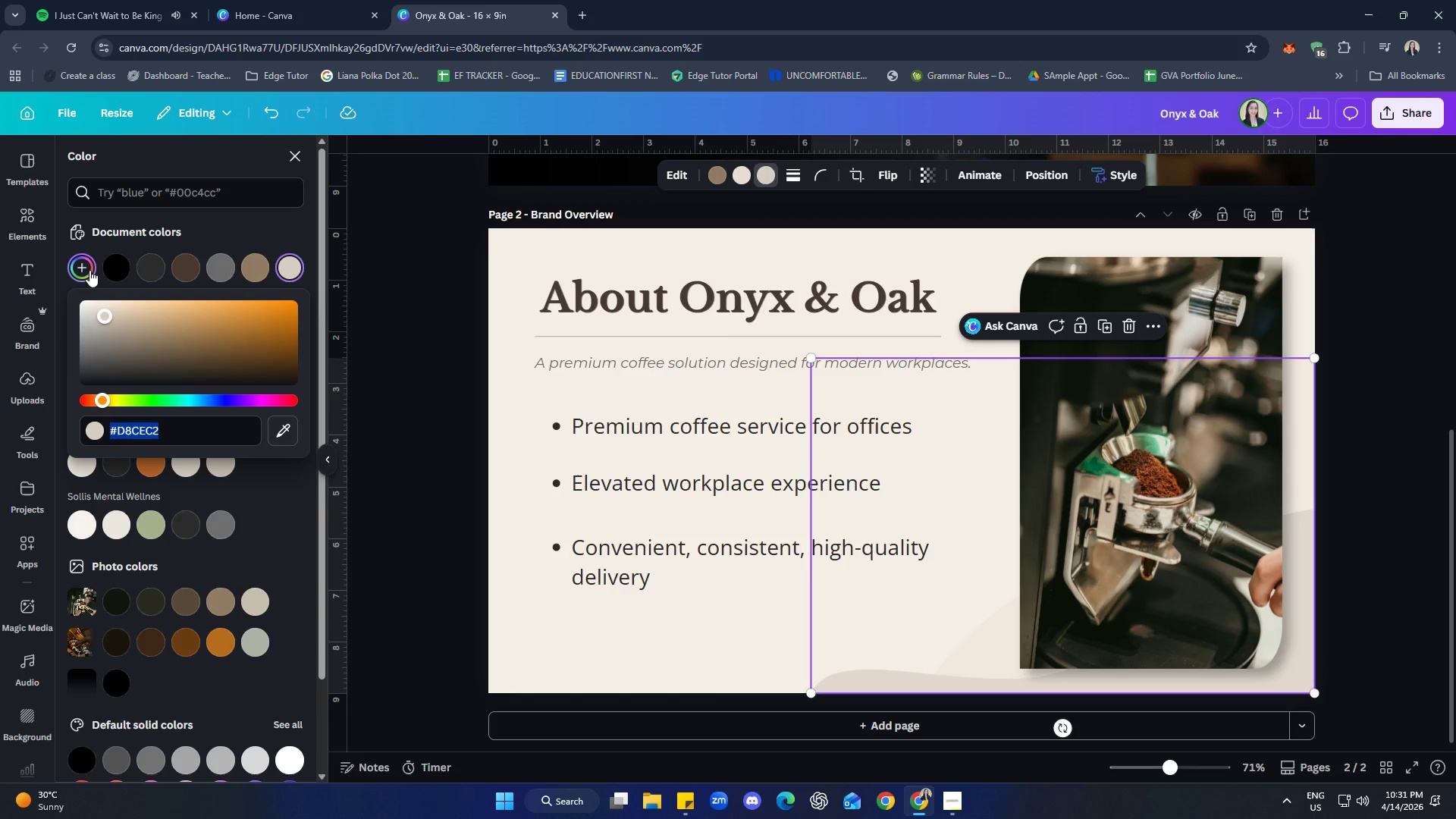 
type(fe)
key(Backspace)
type(3ede7)
 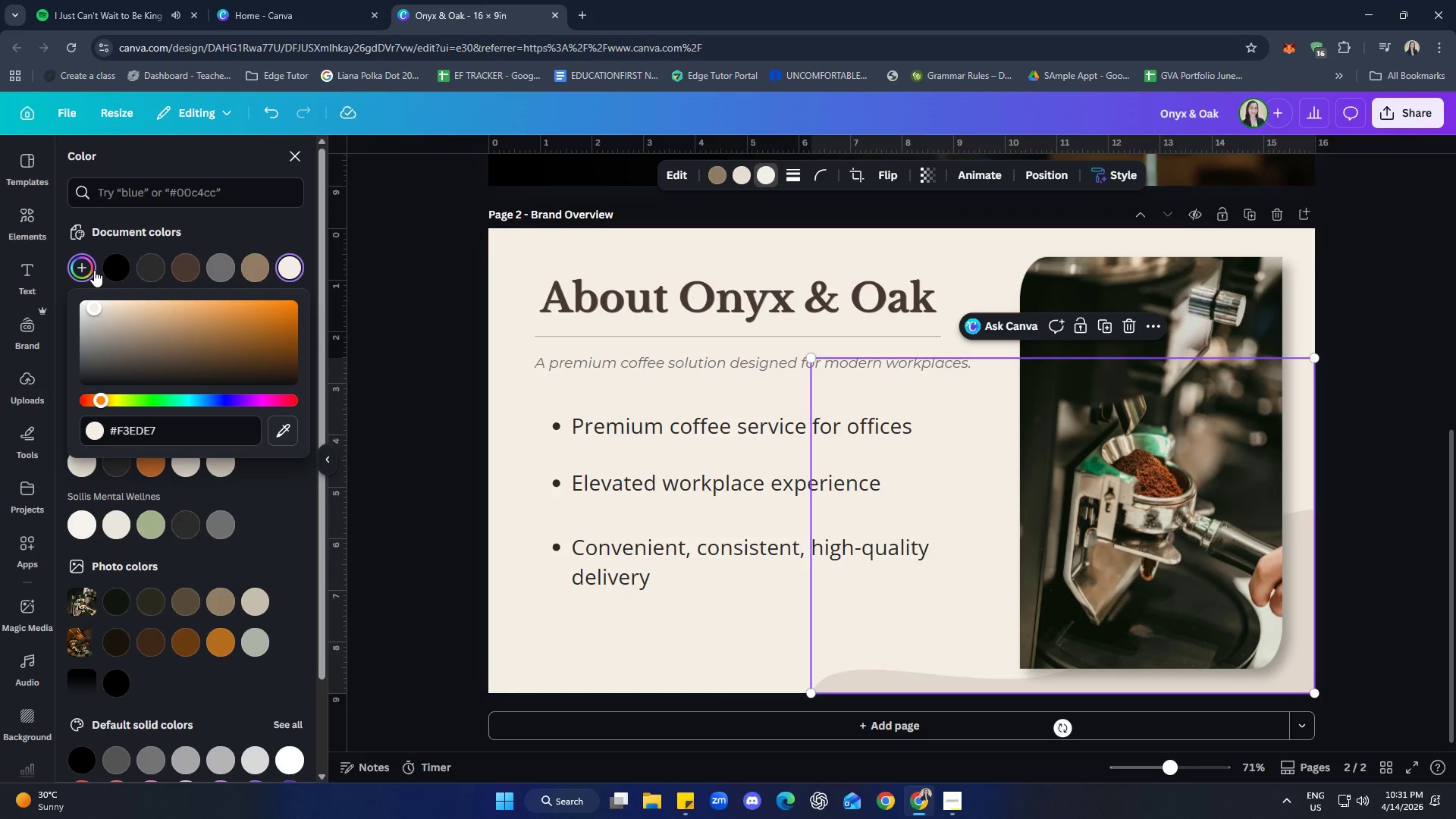 
key(Enter)
 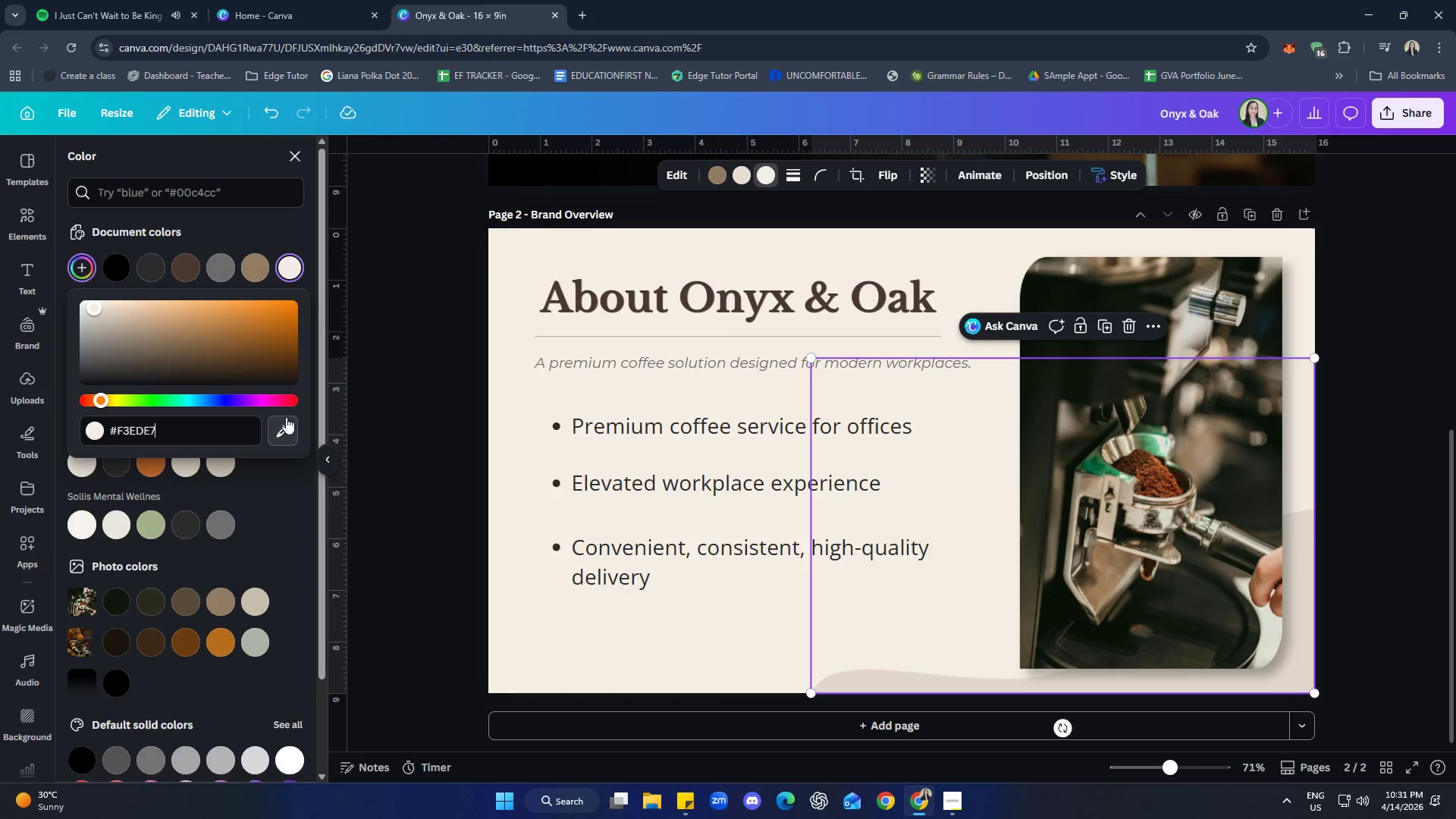 
left_click([293, 508])
 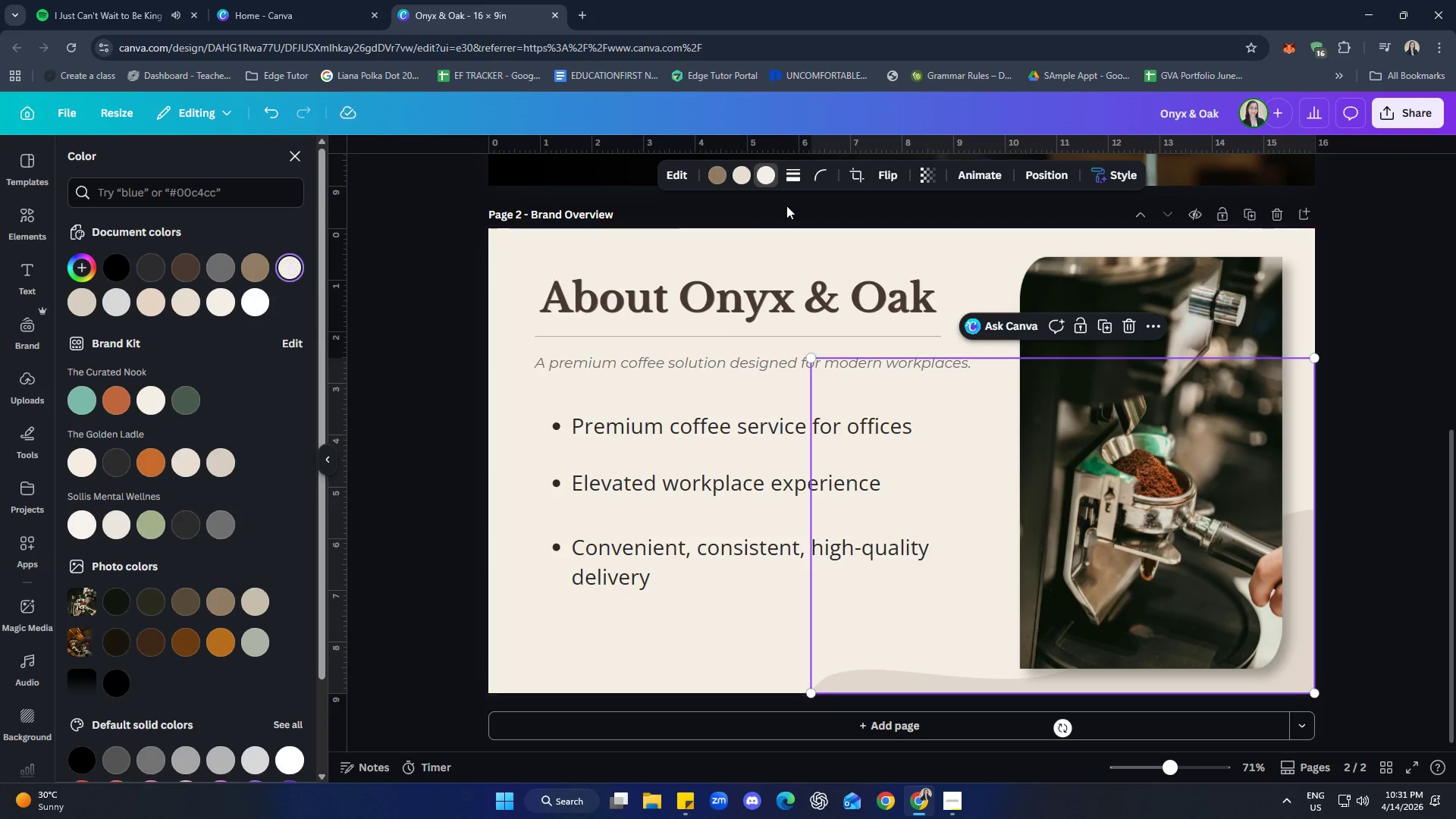 
left_click([742, 168])
 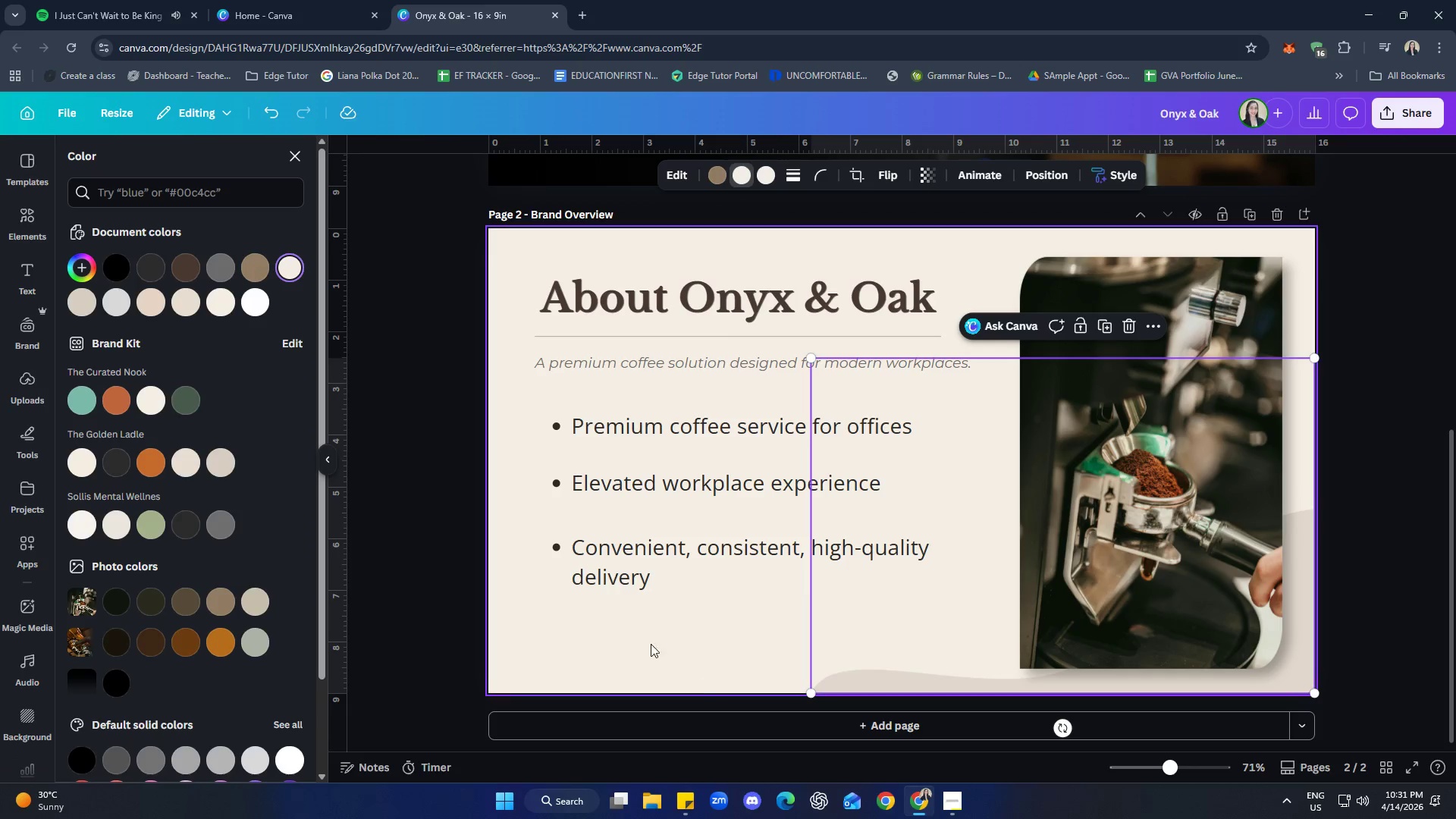 
left_click([713, 174])
 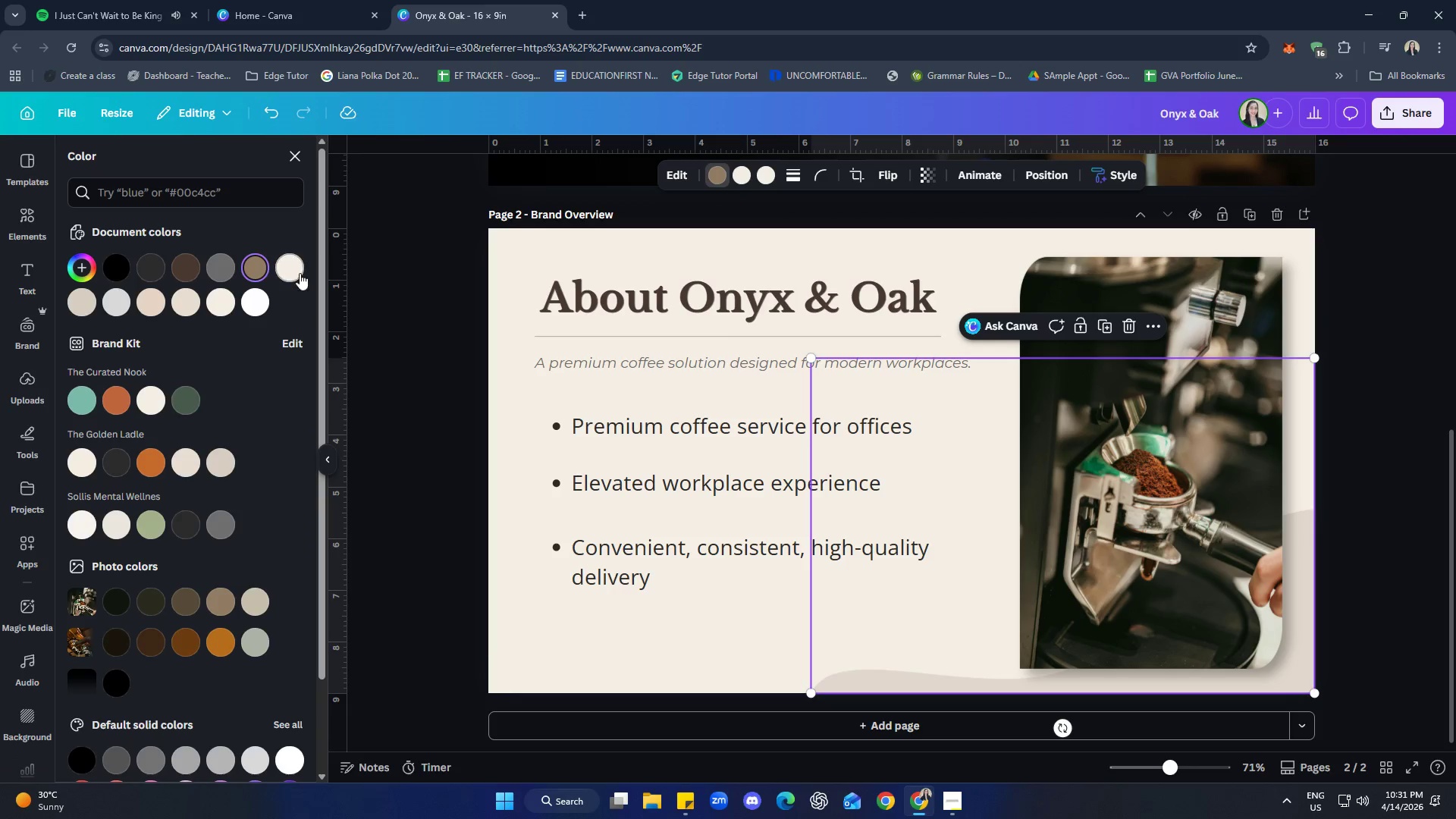 
left_click([285, 267])
 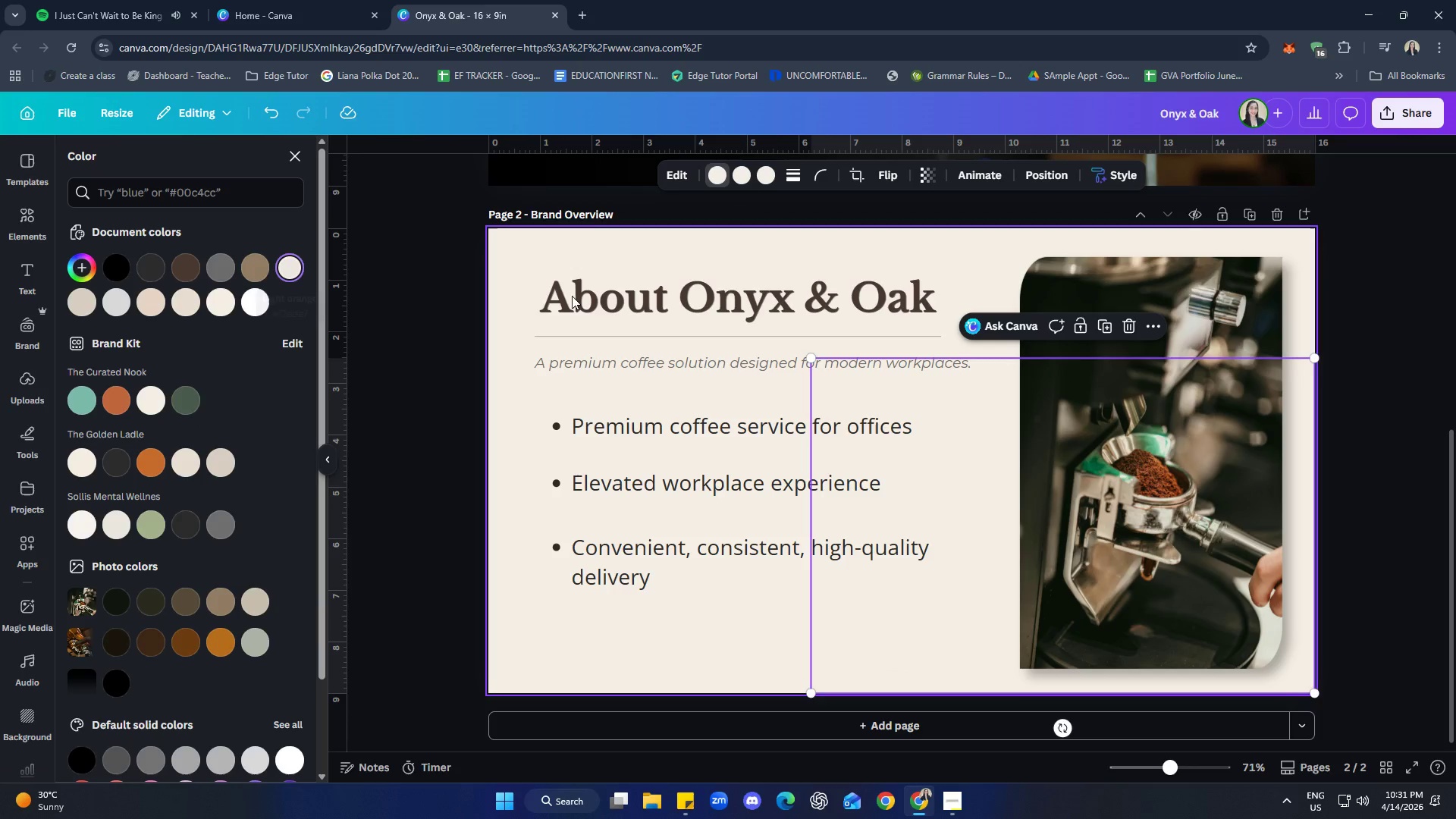 
left_click([926, 174])
 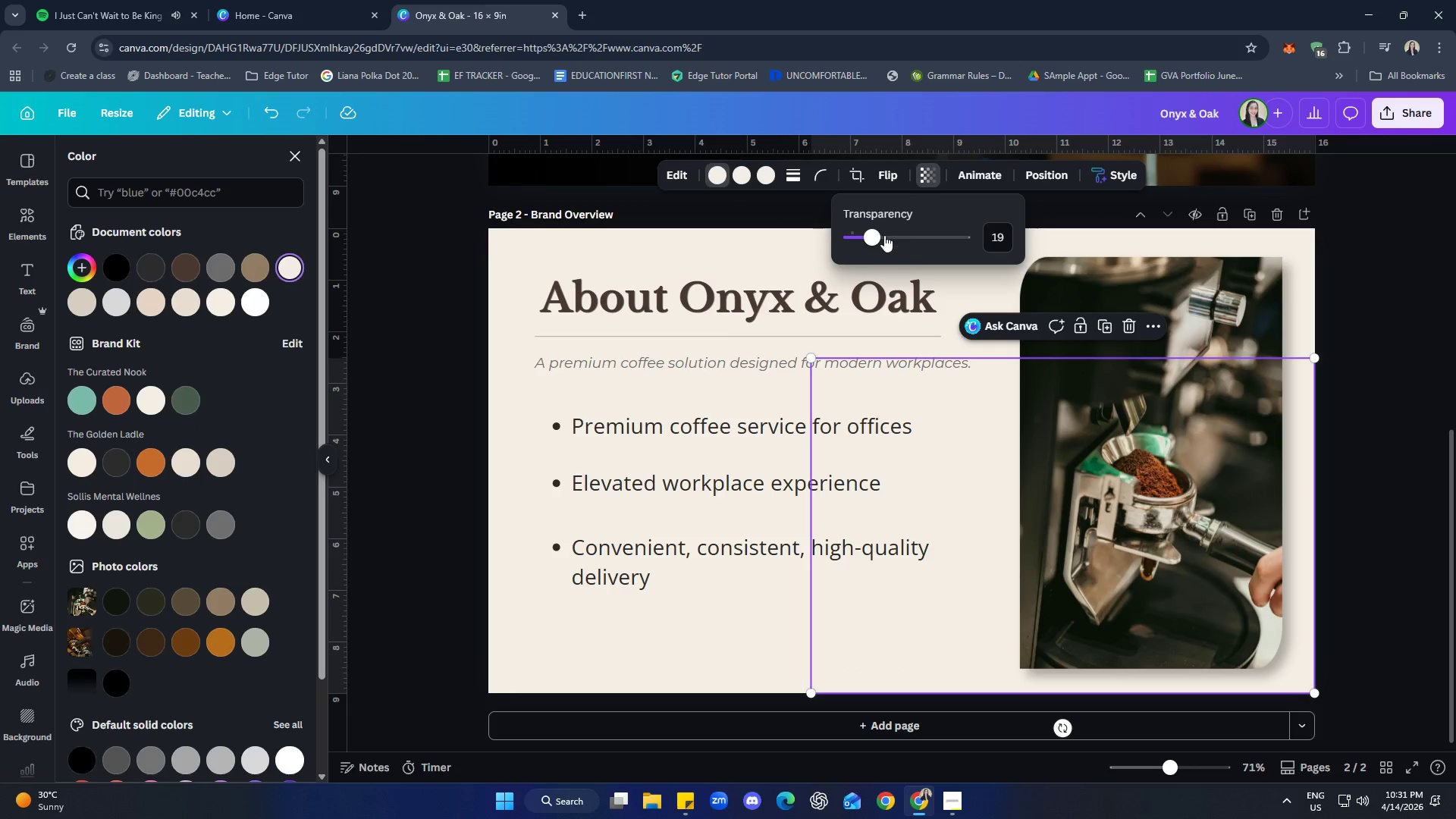 
left_click_drag(start_coordinate=[882, 234], to_coordinate=[871, 239])
 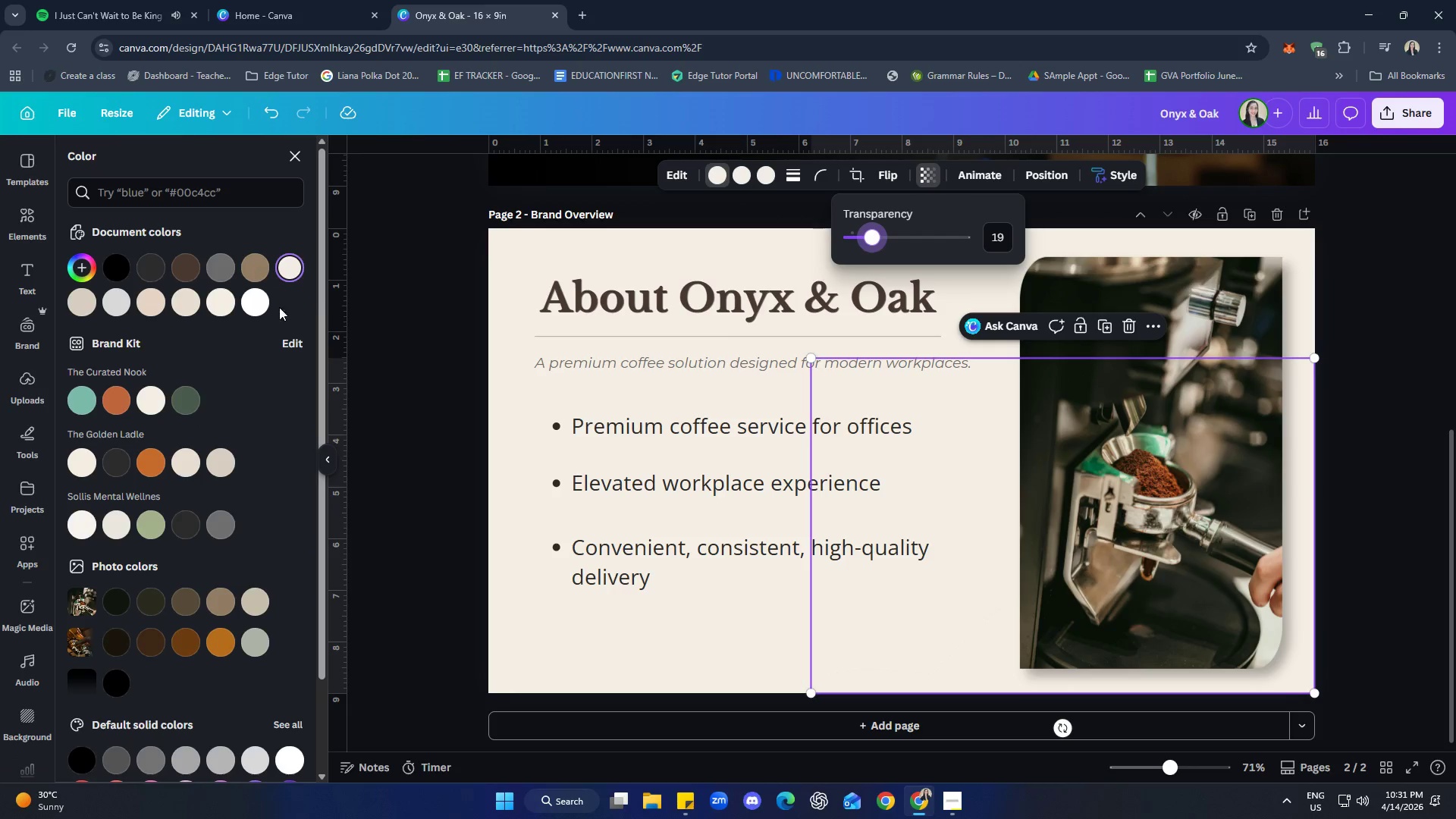 
left_click([260, 273])
 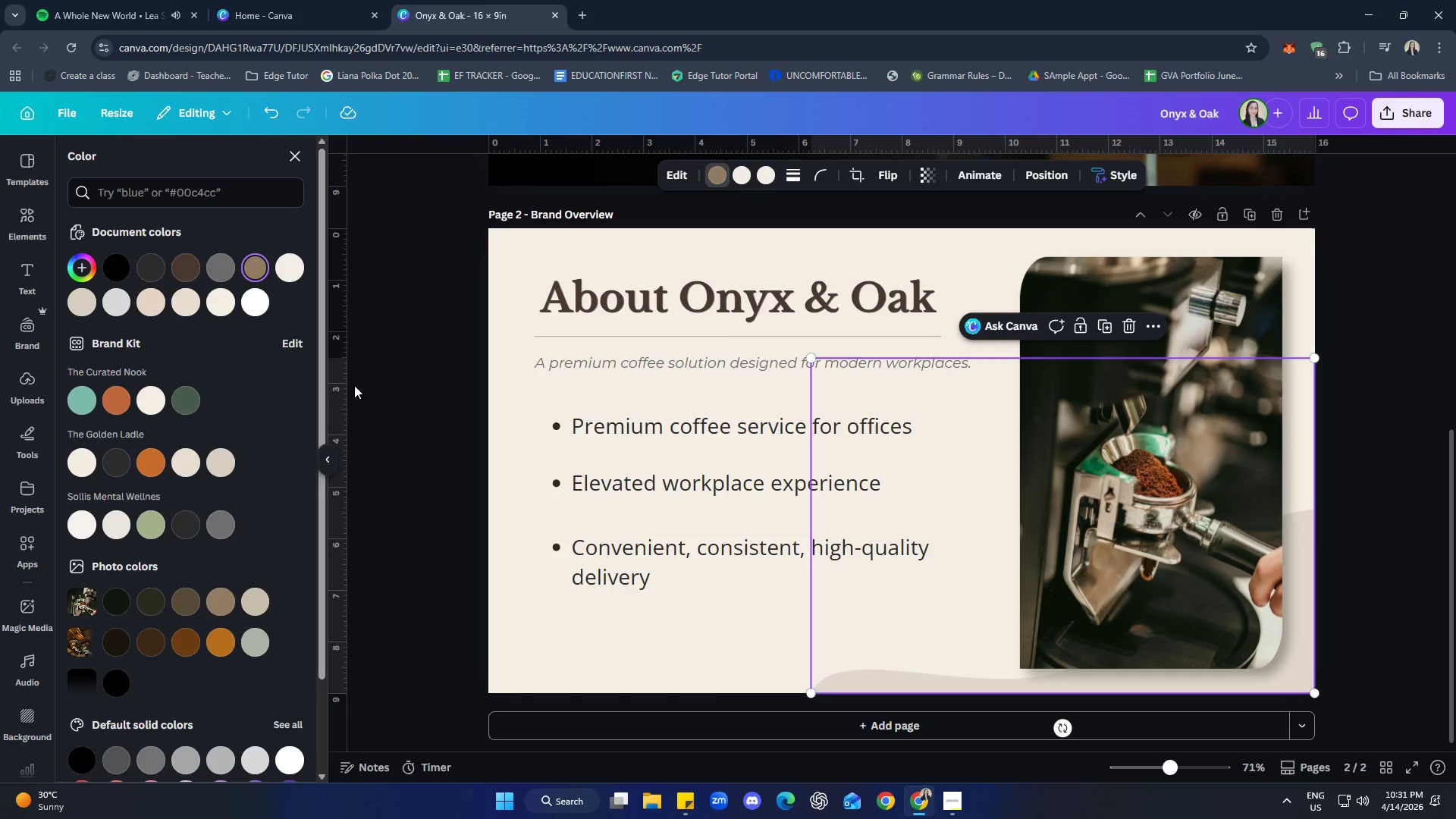 
left_click([932, 181])
 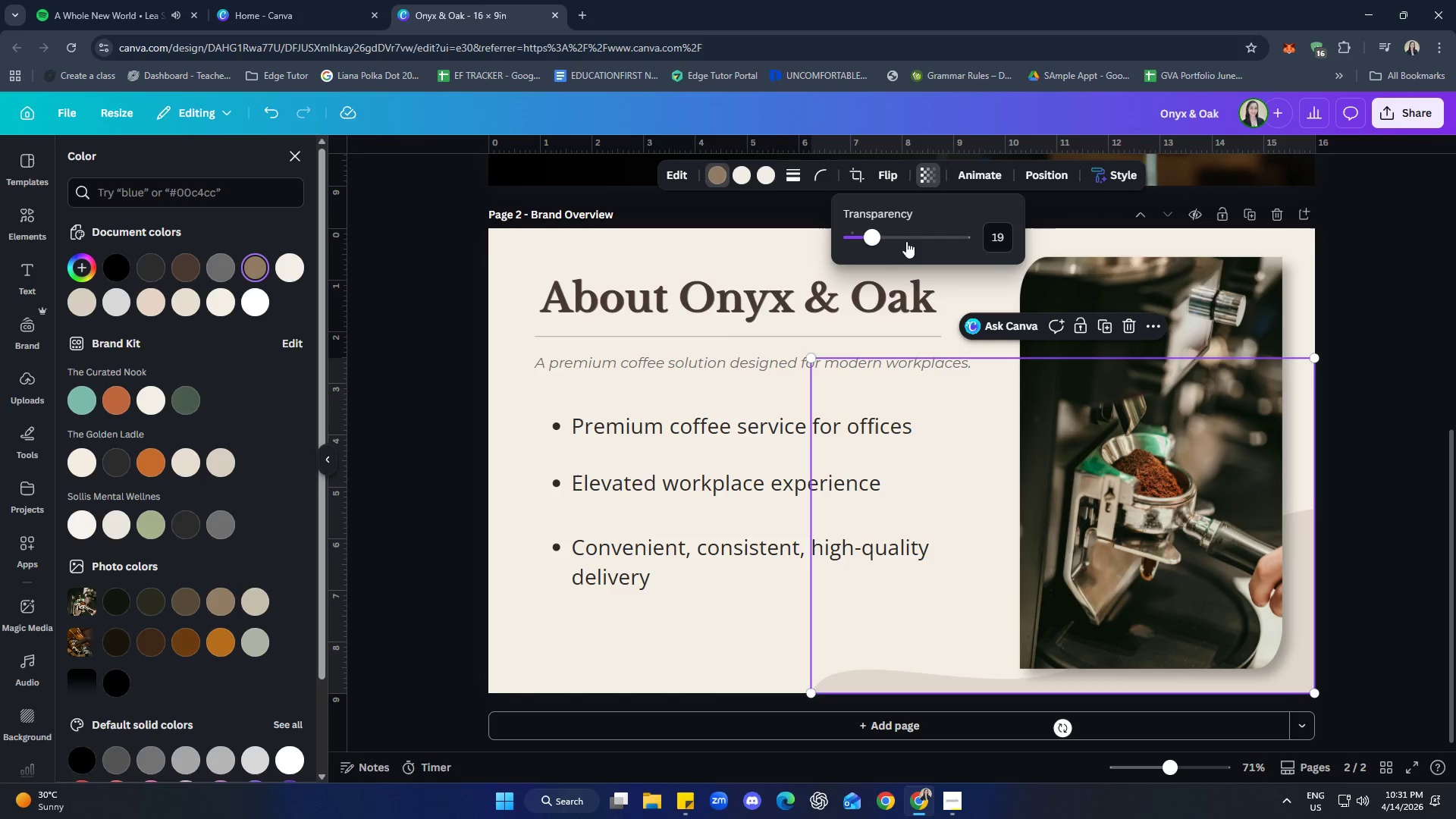 
left_click_drag(start_coordinate=[890, 237], to_coordinate=[874, 237])
 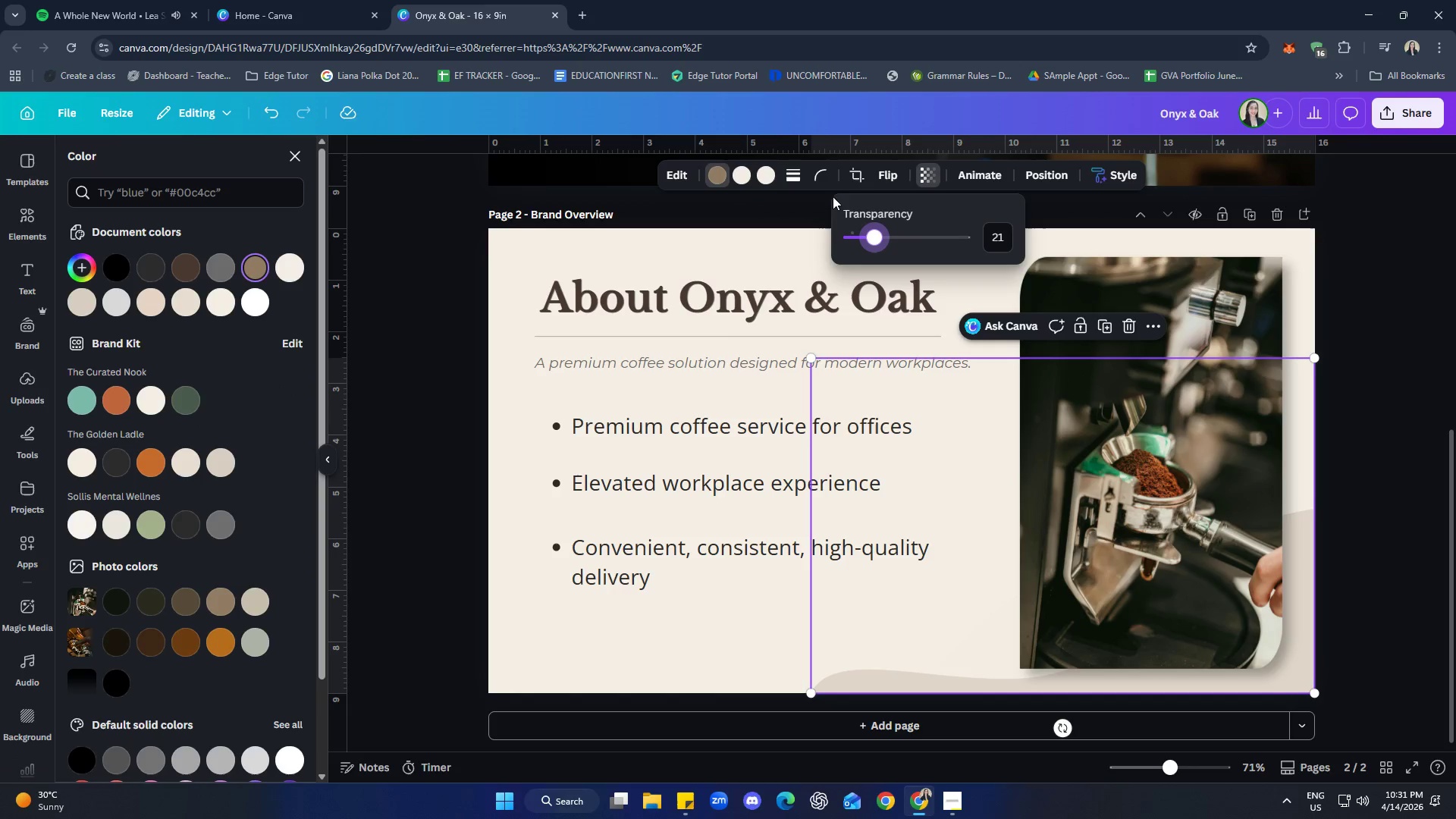 
left_click([748, 174])
 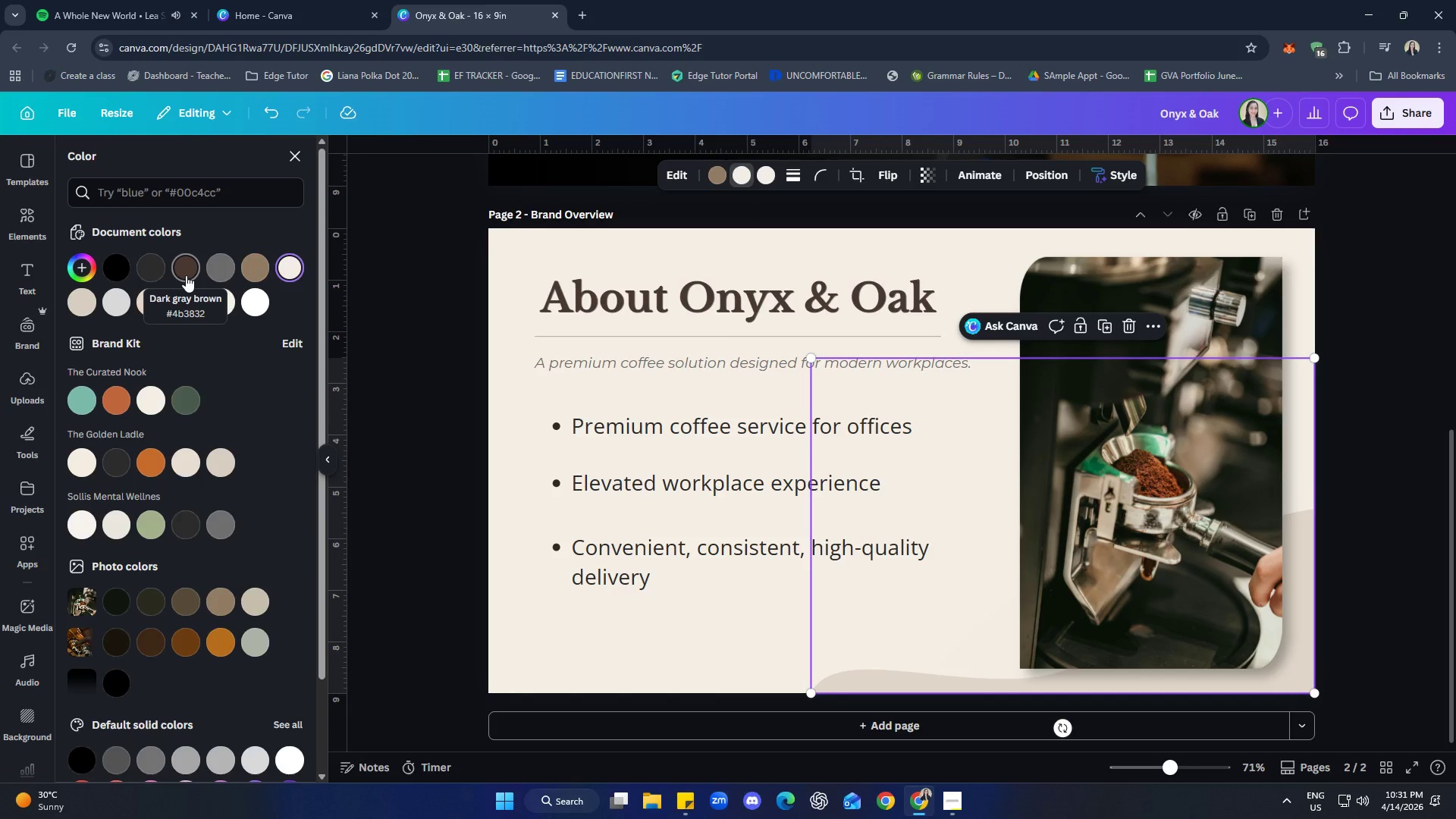 
left_click([261, 271])
 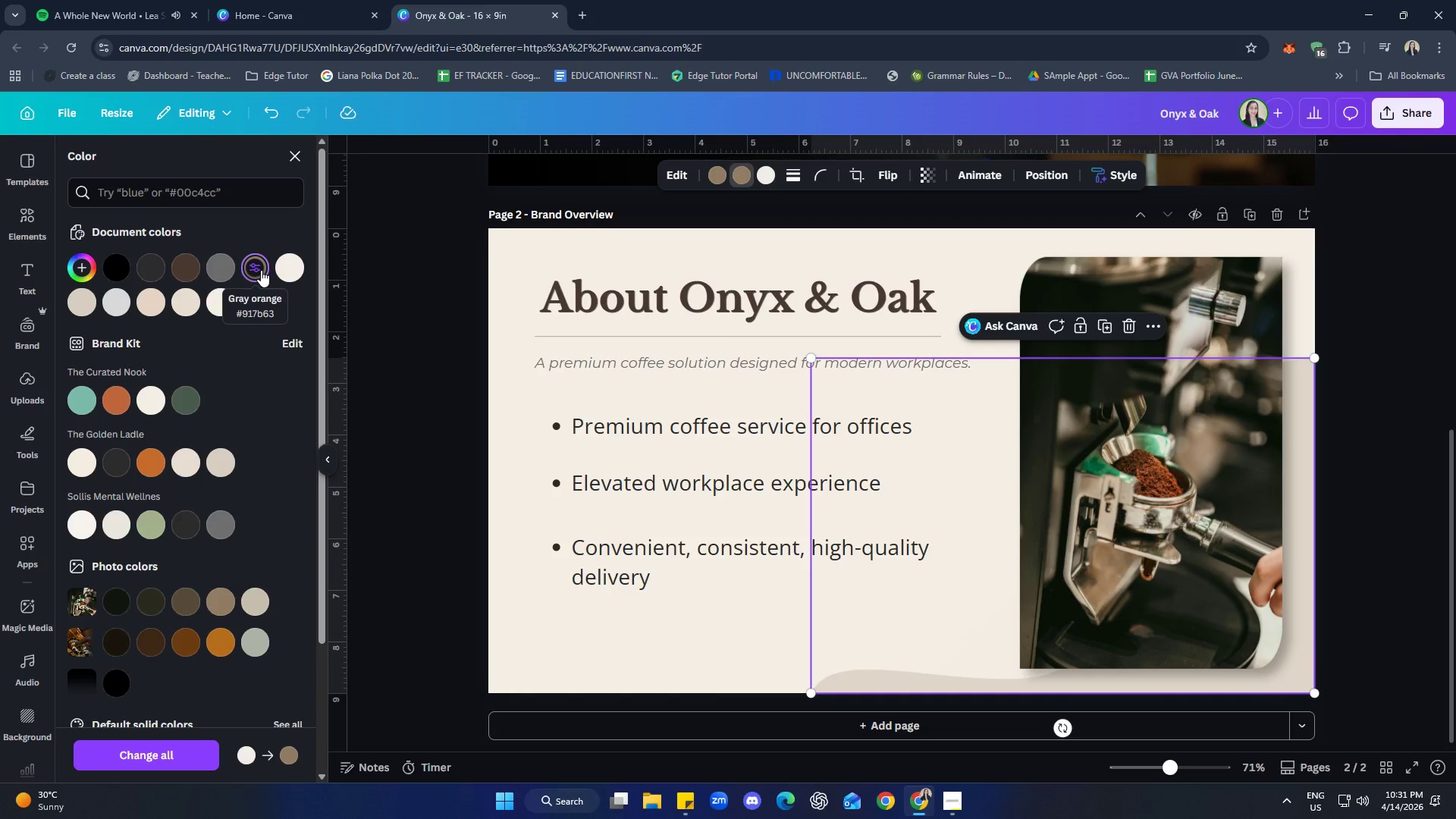 
left_click([766, 171])
 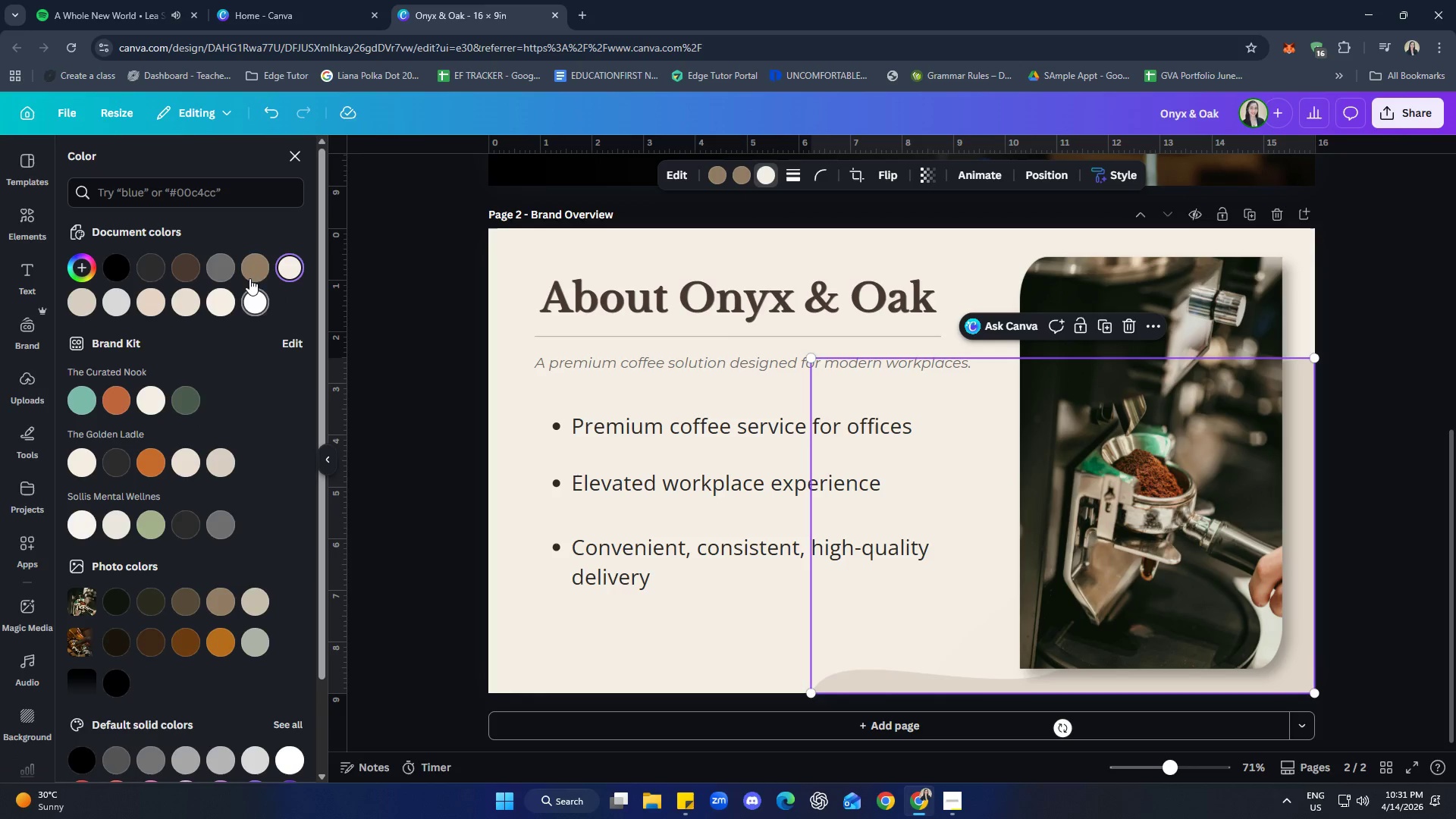 
left_click([254, 269])
 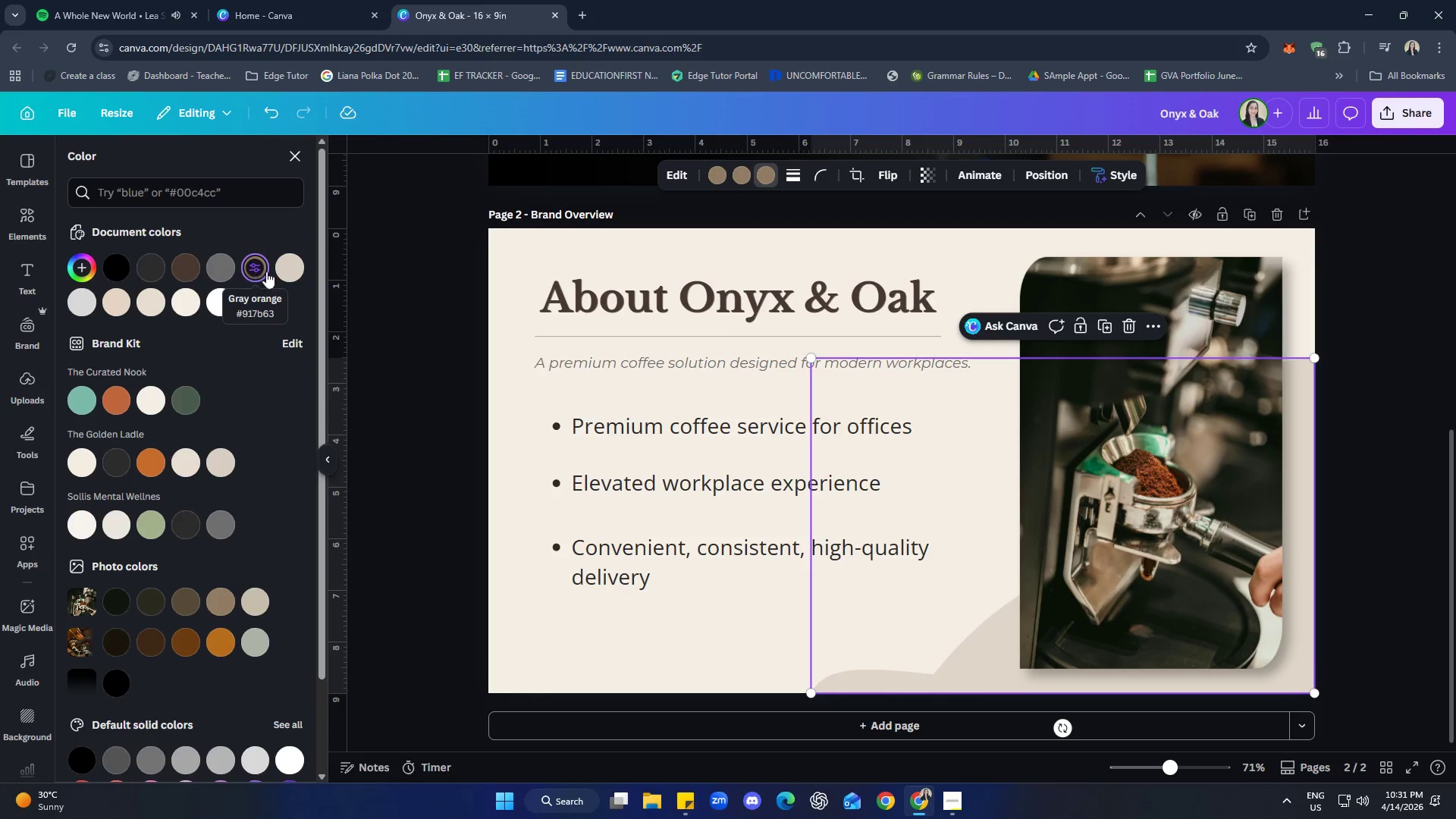 
left_click([297, 273])
 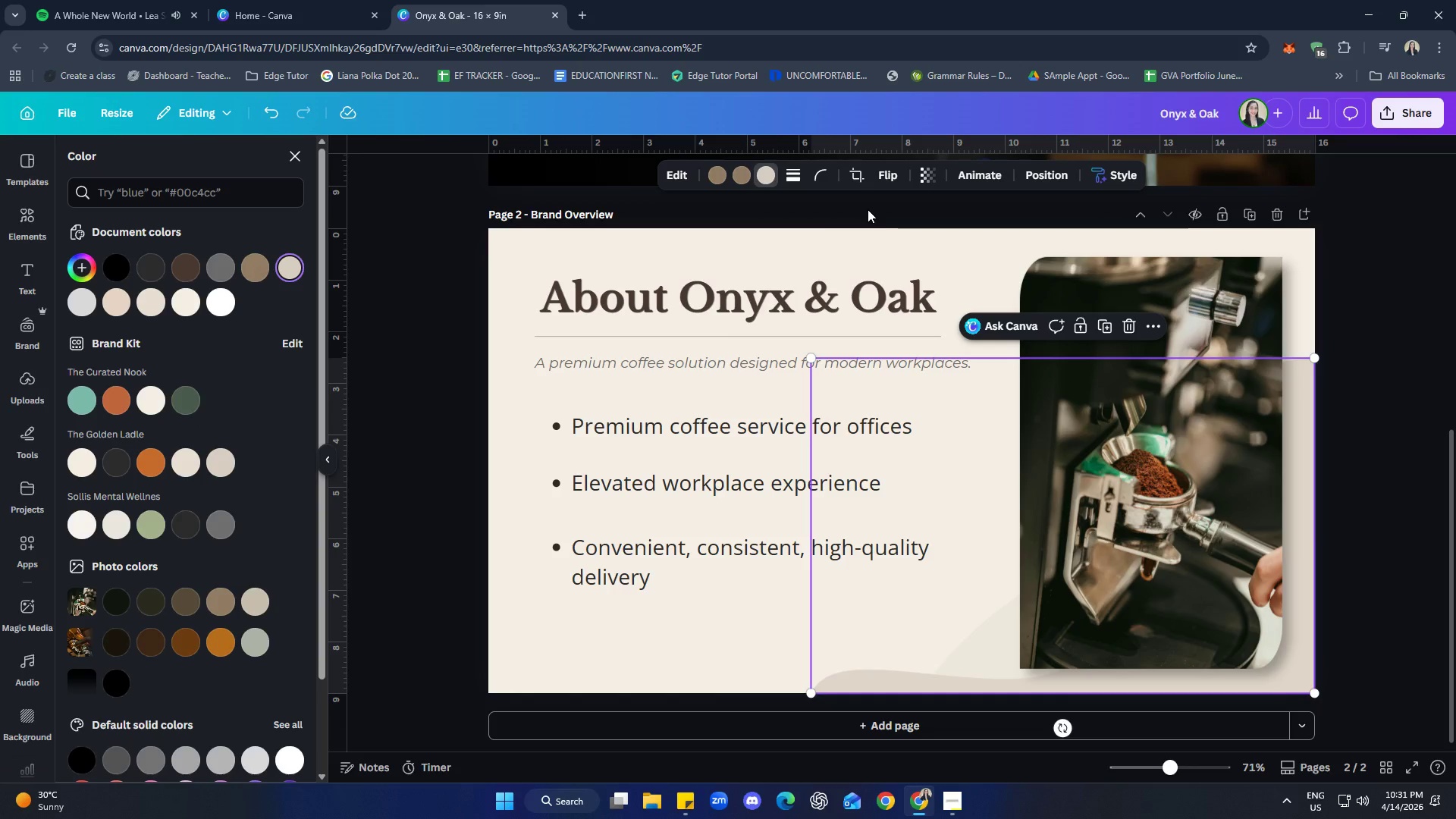 
left_click([928, 175])
 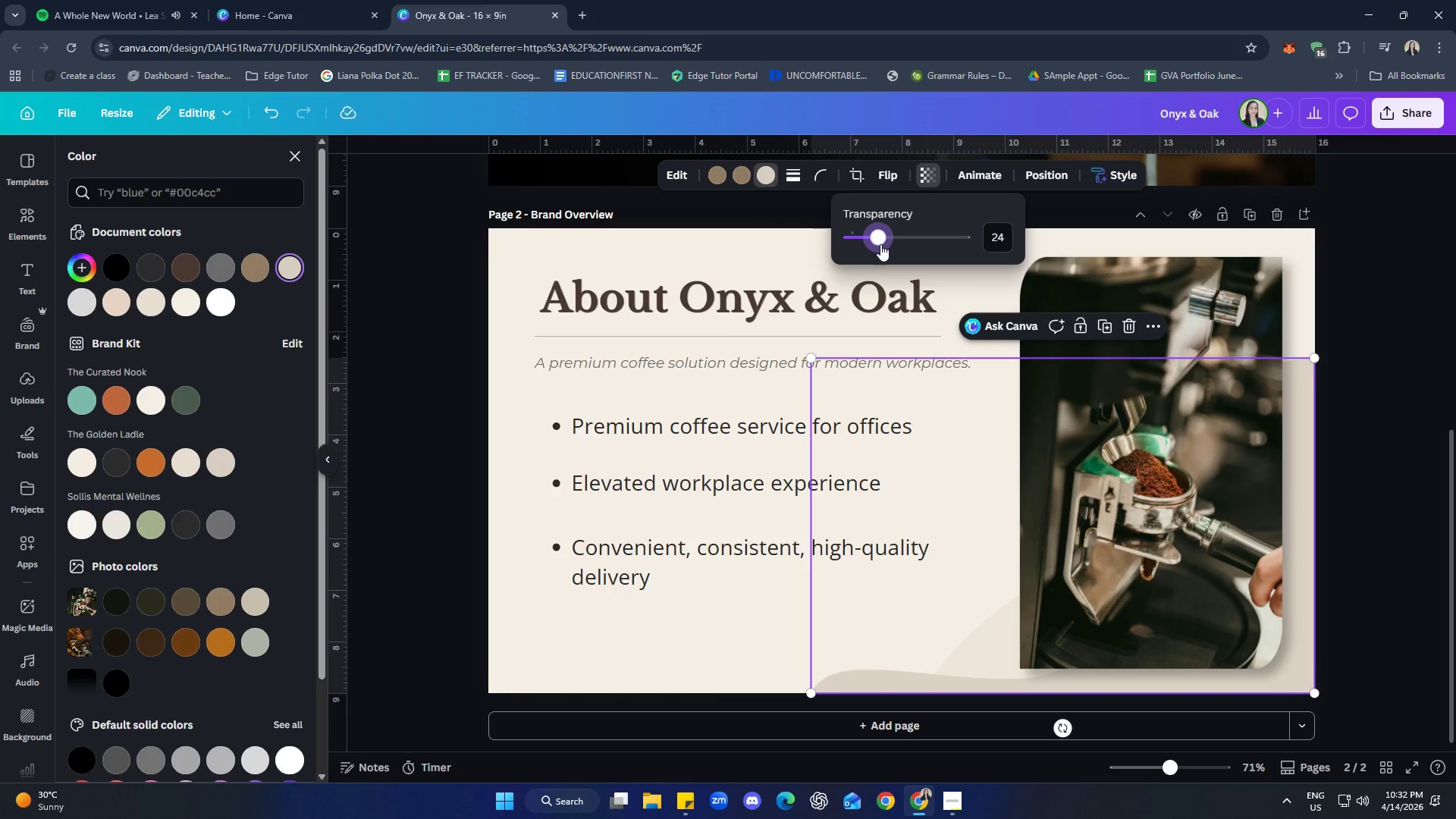 
double_click([1408, 454])
 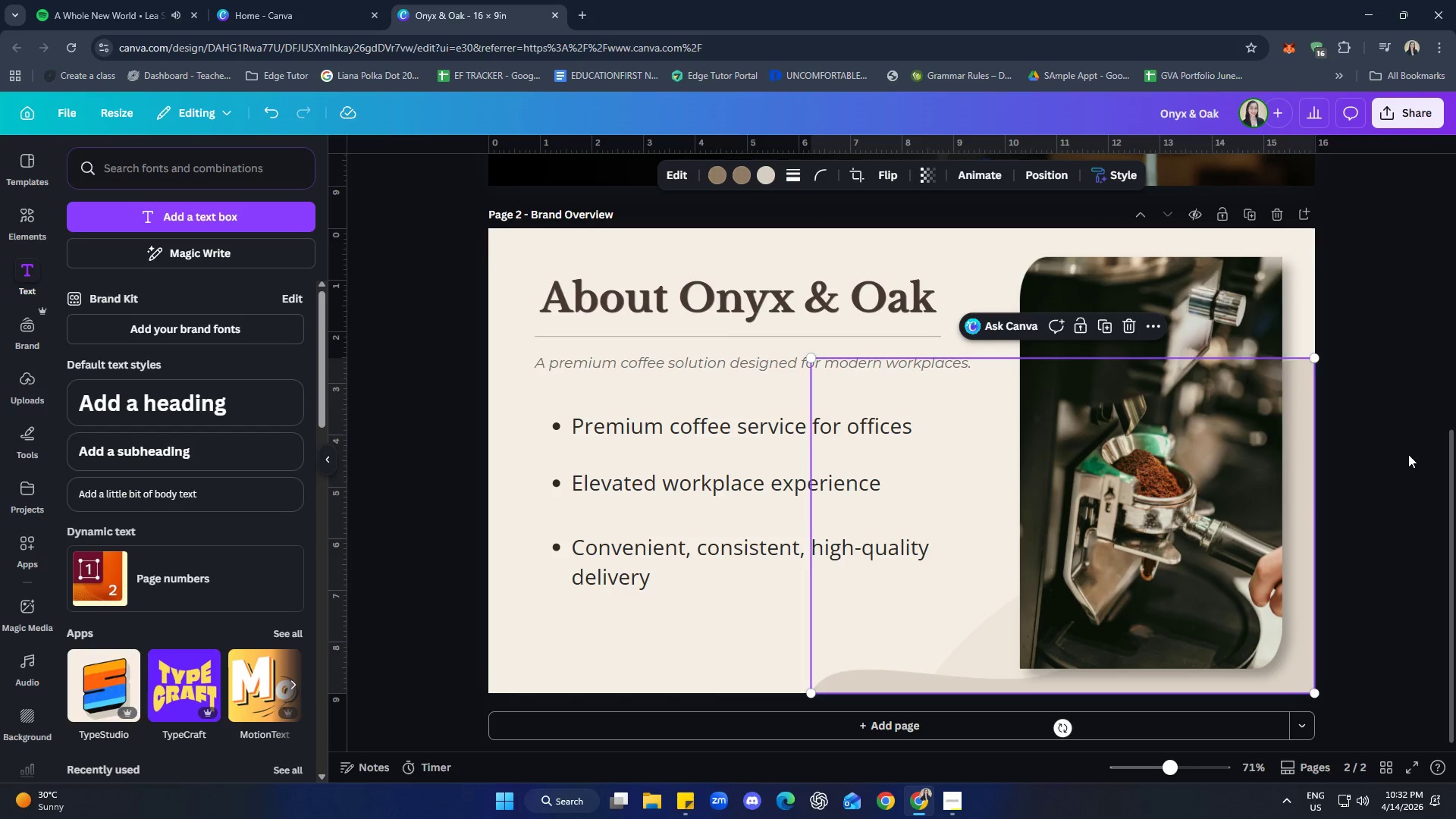 
triple_click([1408, 454])
 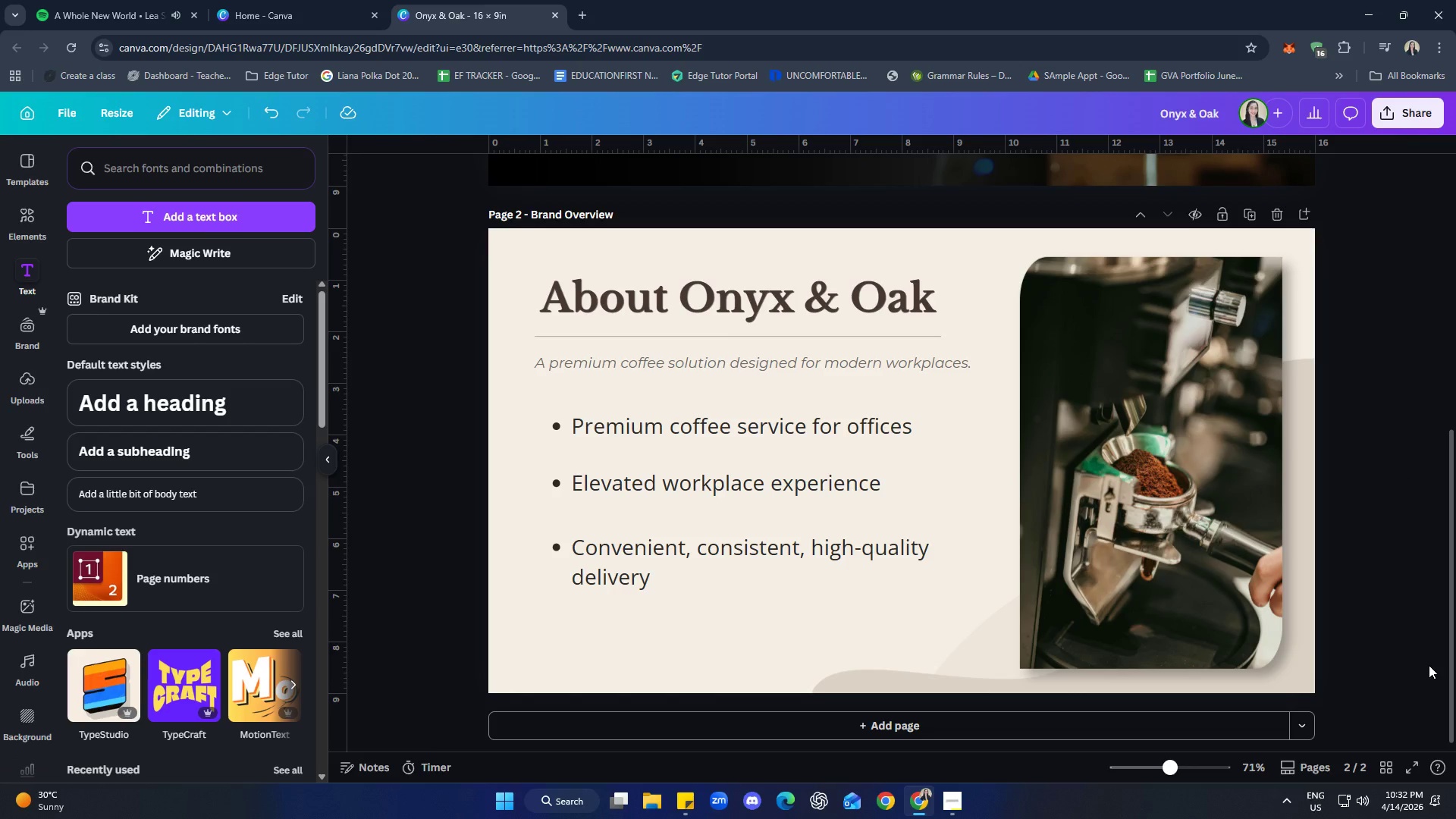 
wait(14.3)
 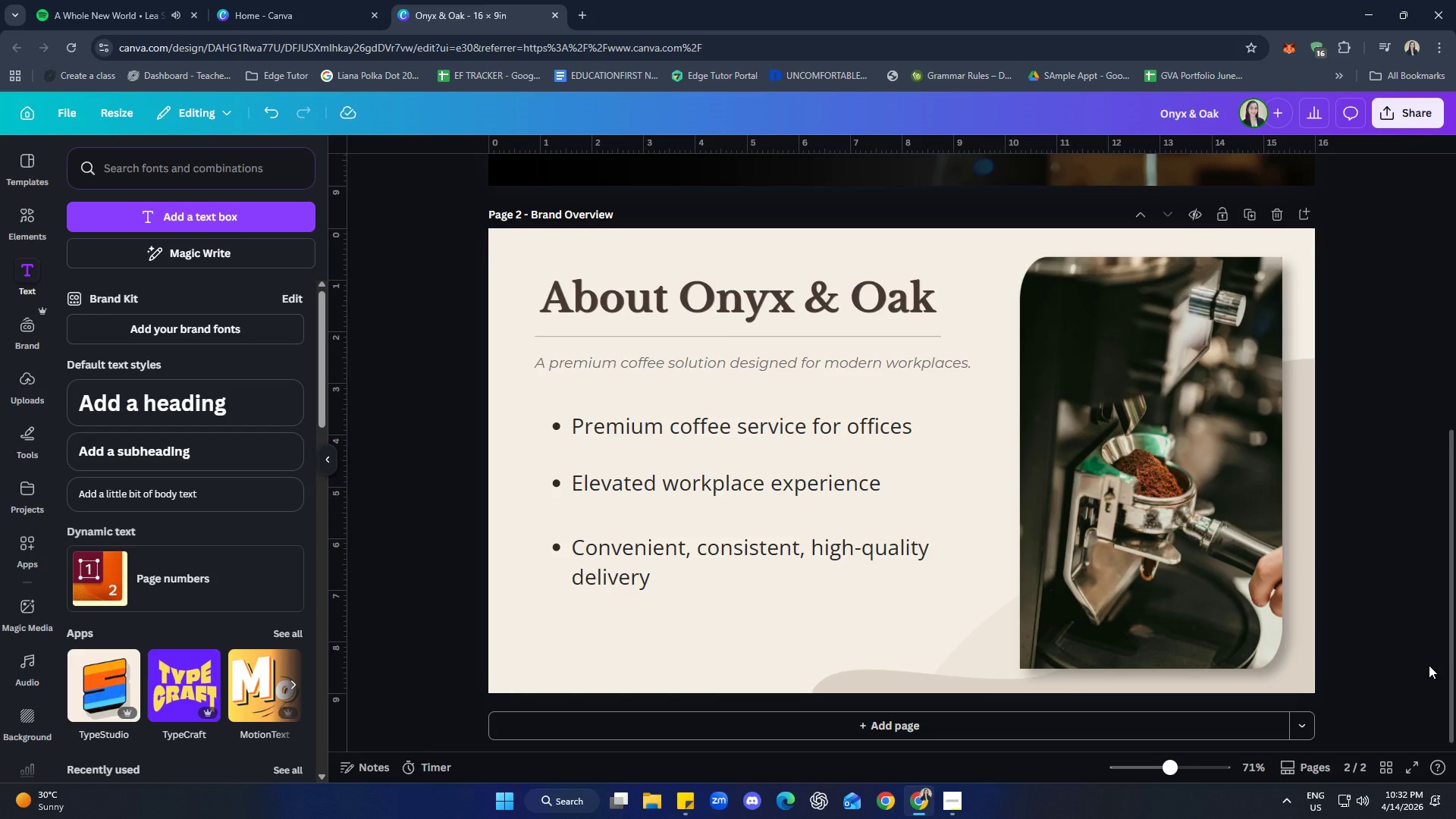 
left_click([712, 440])
 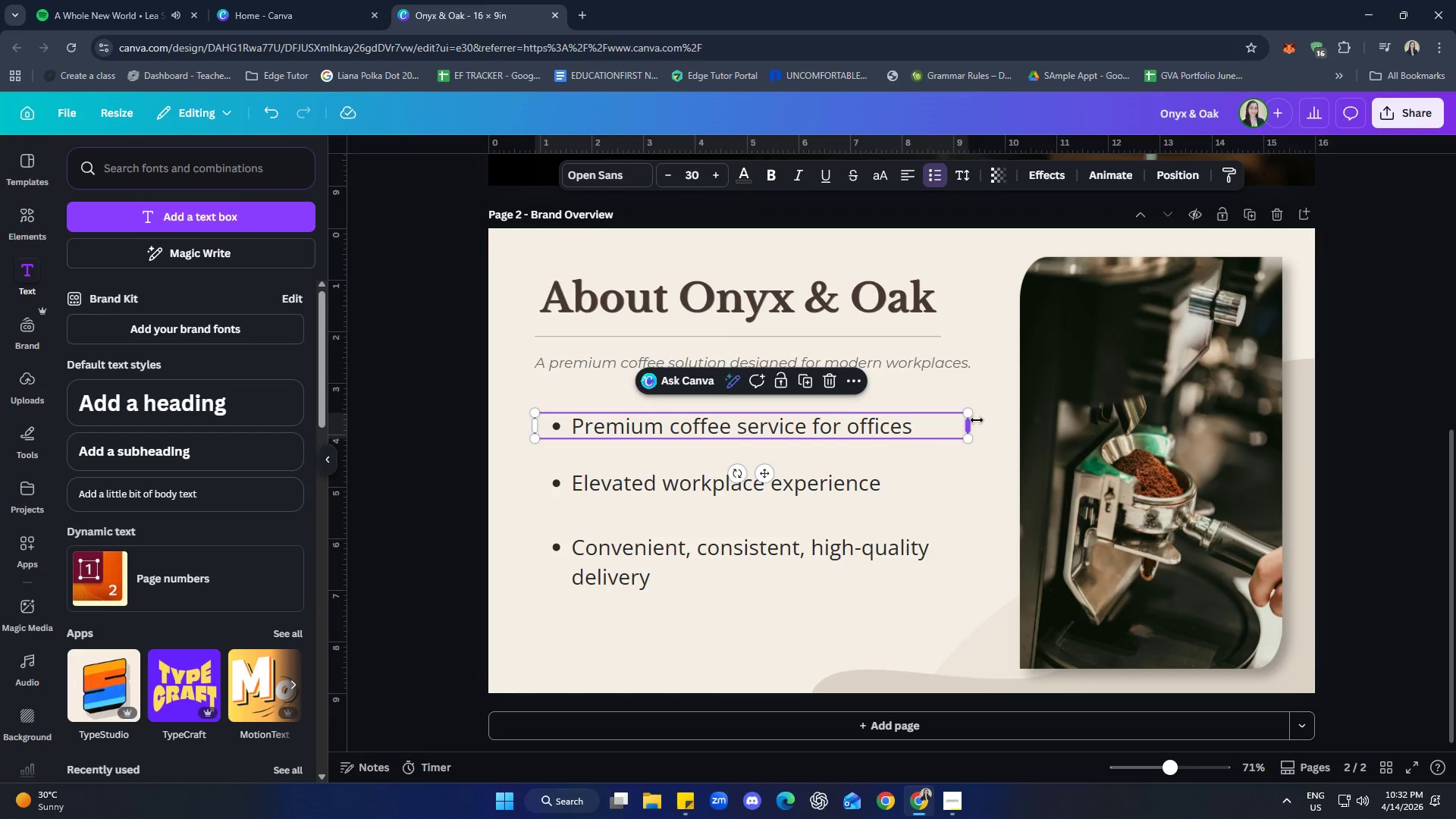 
left_click_drag(start_coordinate=[975, 423], to_coordinate=[930, 422])
 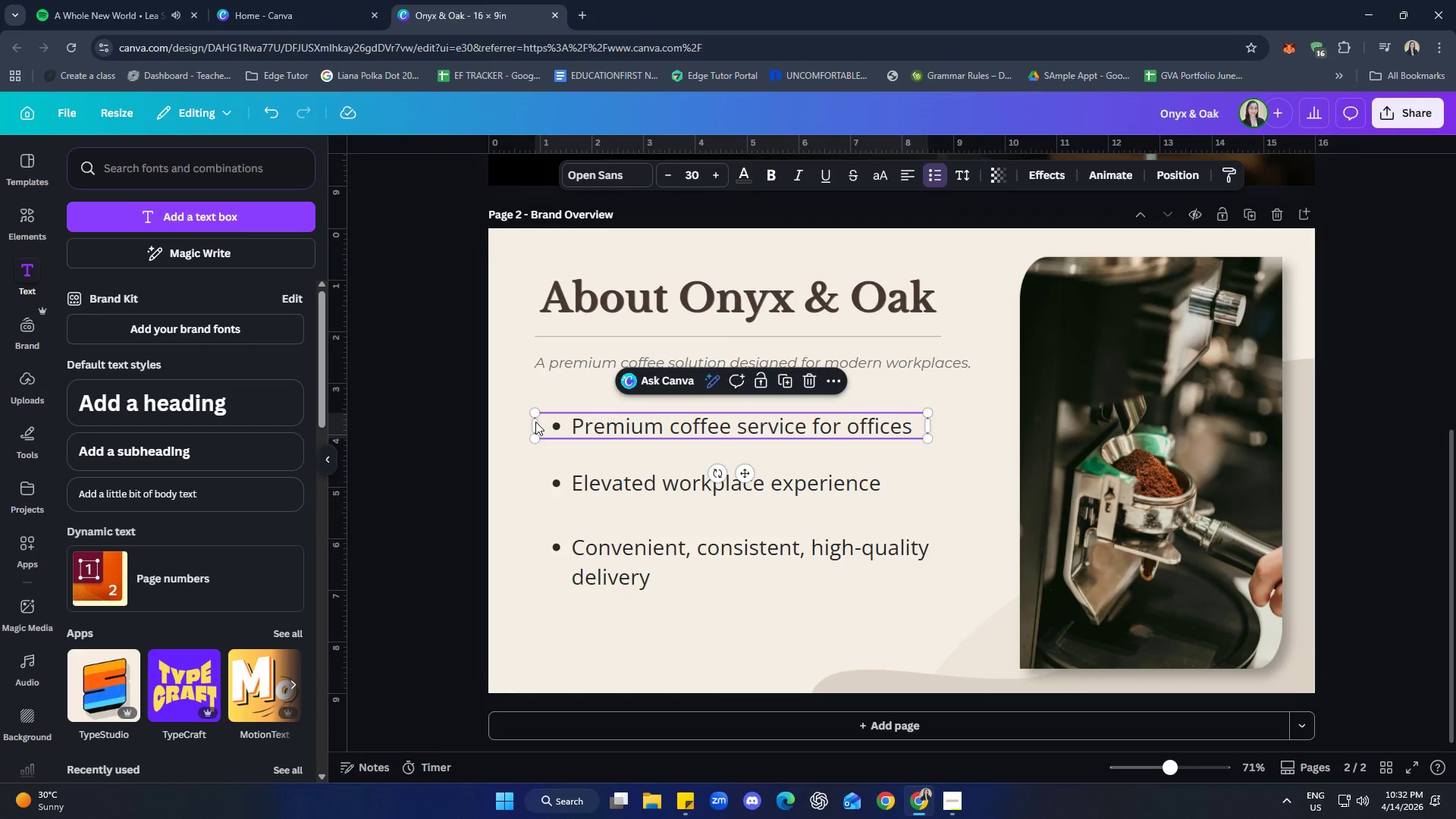 
left_click_drag(start_coordinate=[531, 426], to_coordinate=[535, 425])
 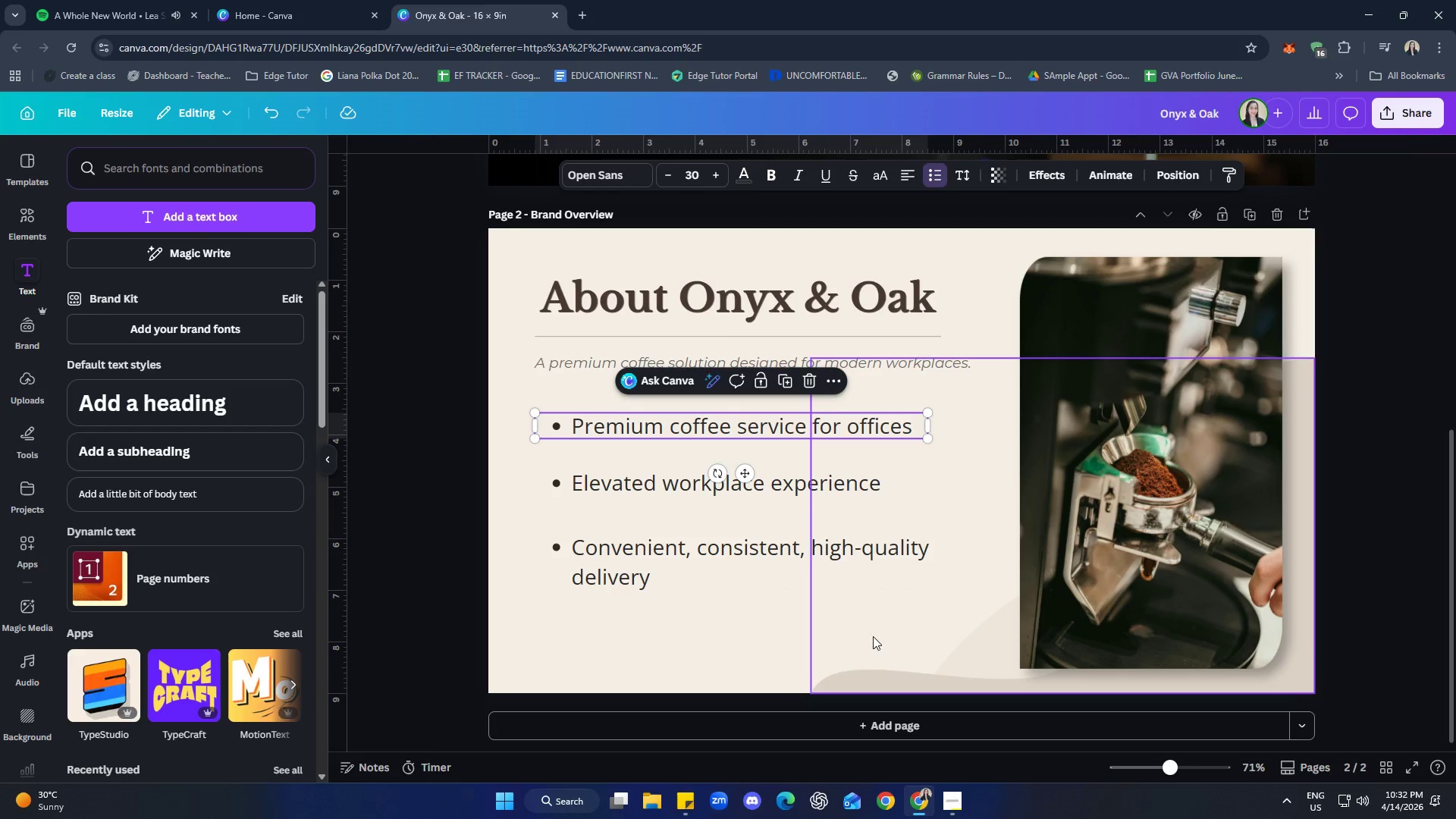 
left_click([719, 628])
 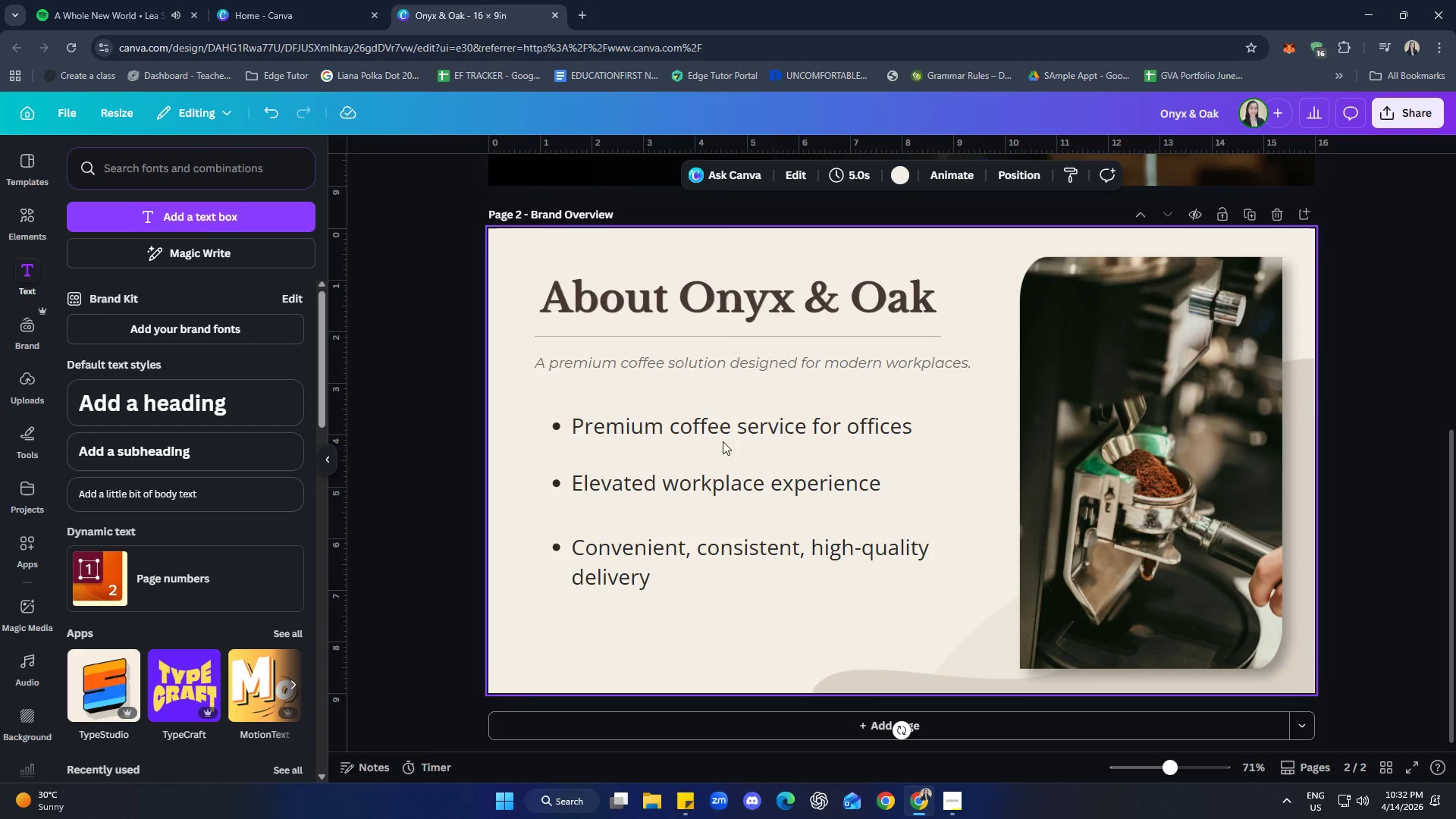 
left_click_drag(start_coordinate=[726, 435], to_coordinate=[708, 429])
 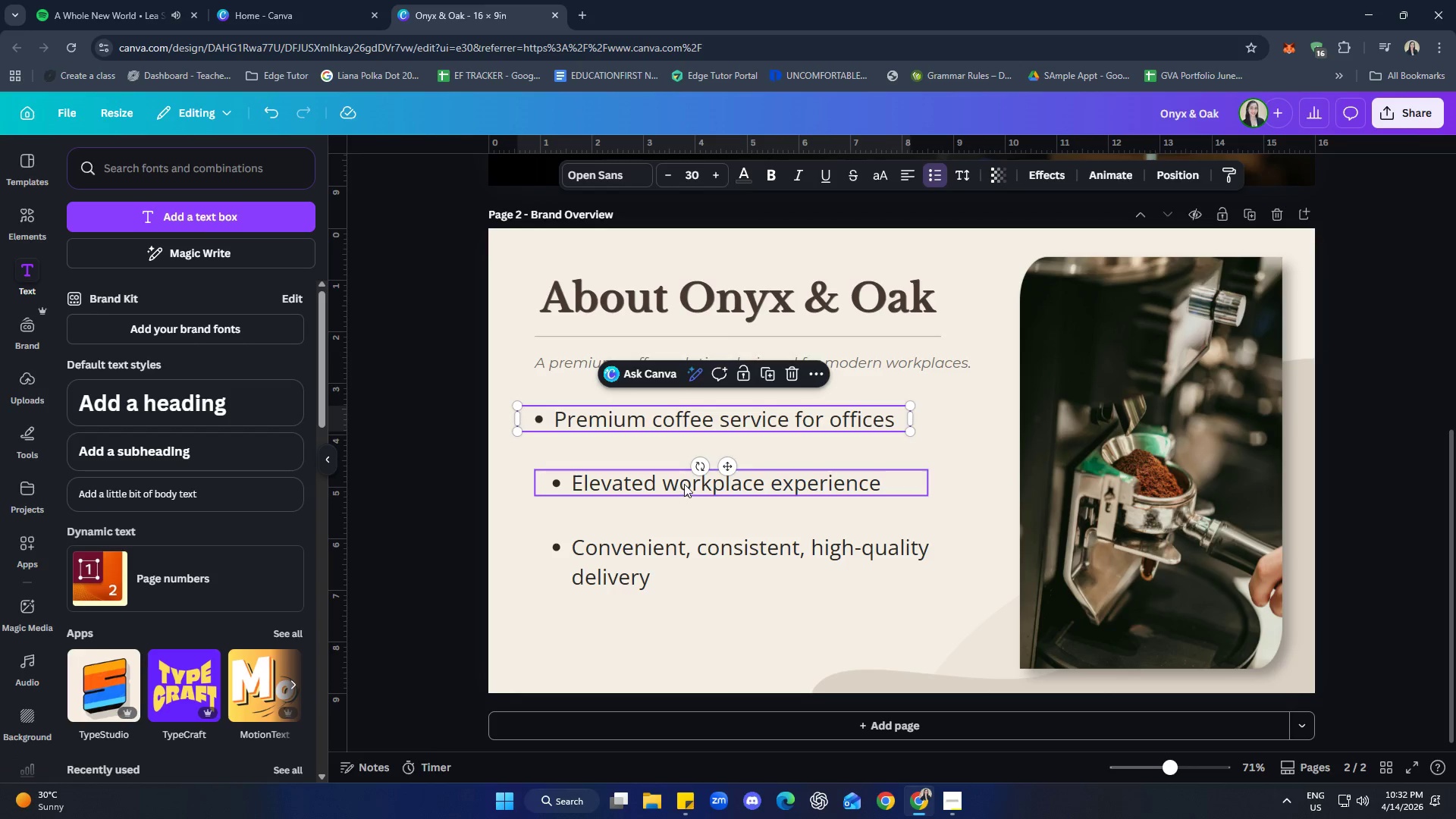 
left_click_drag(start_coordinate=[684, 483], to_coordinate=[669, 483])
 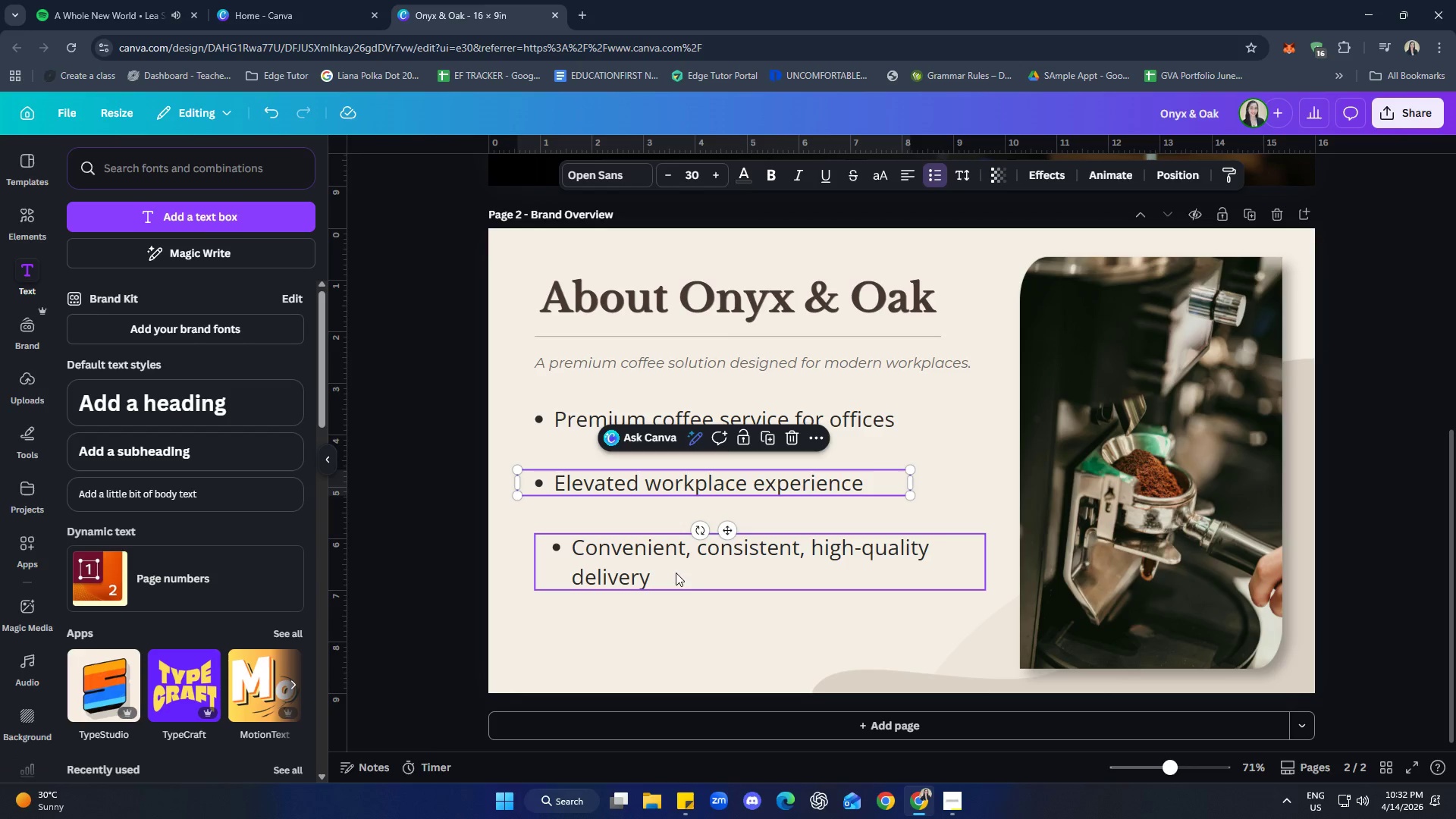 
left_click_drag(start_coordinate=[672, 567], to_coordinate=[654, 566])
 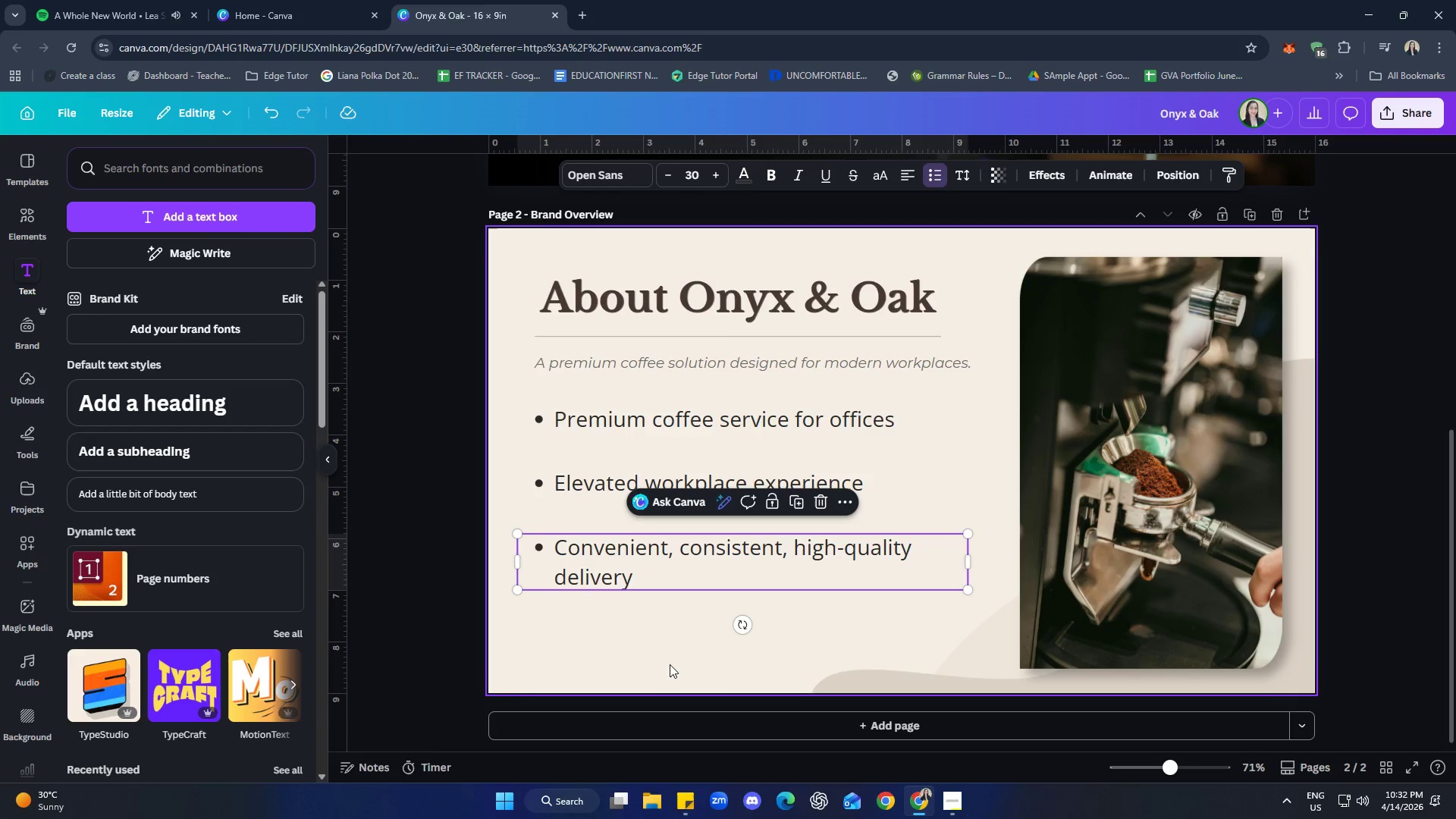 
left_click([661, 666])
 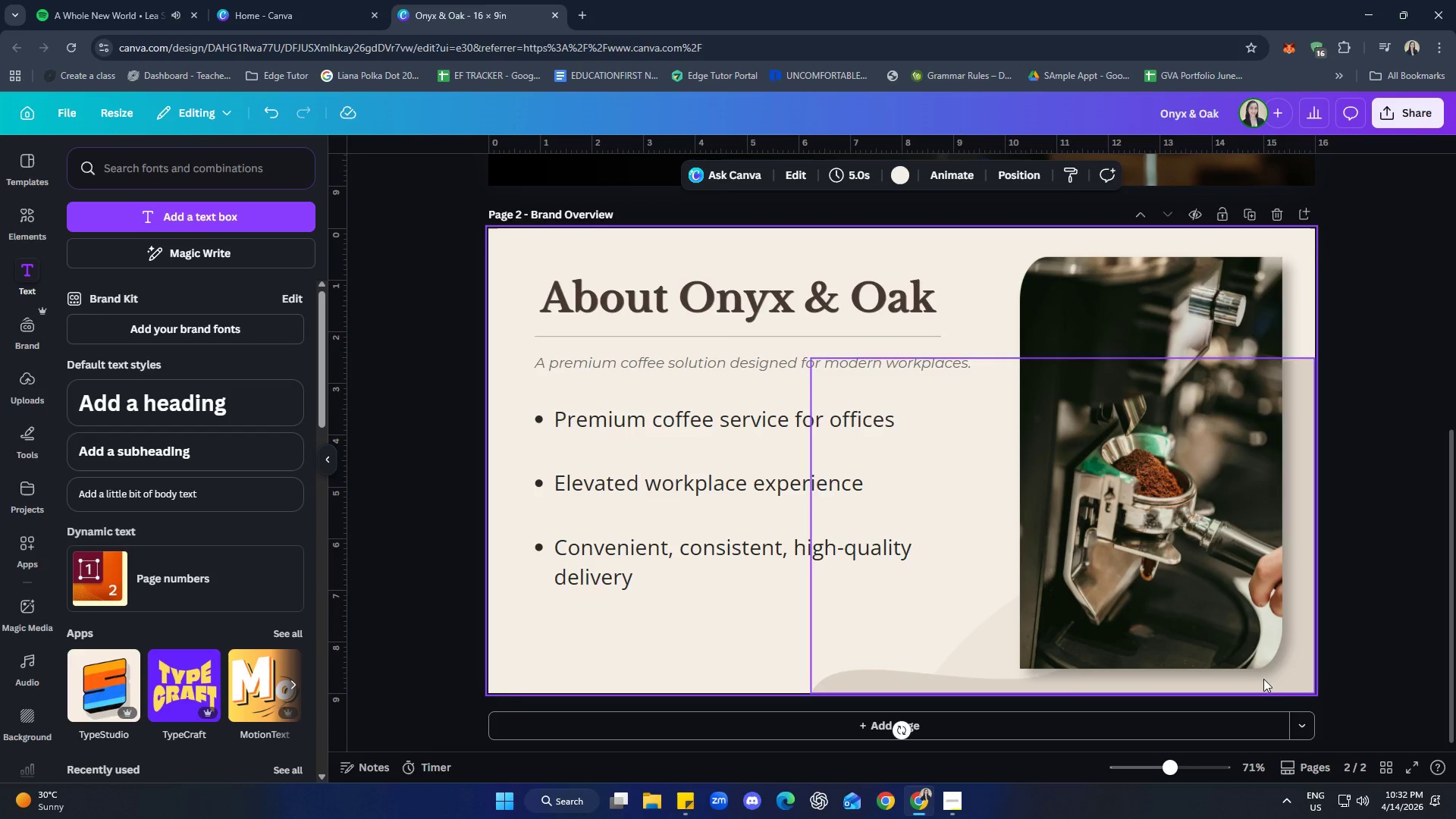 
left_click([1408, 558])